 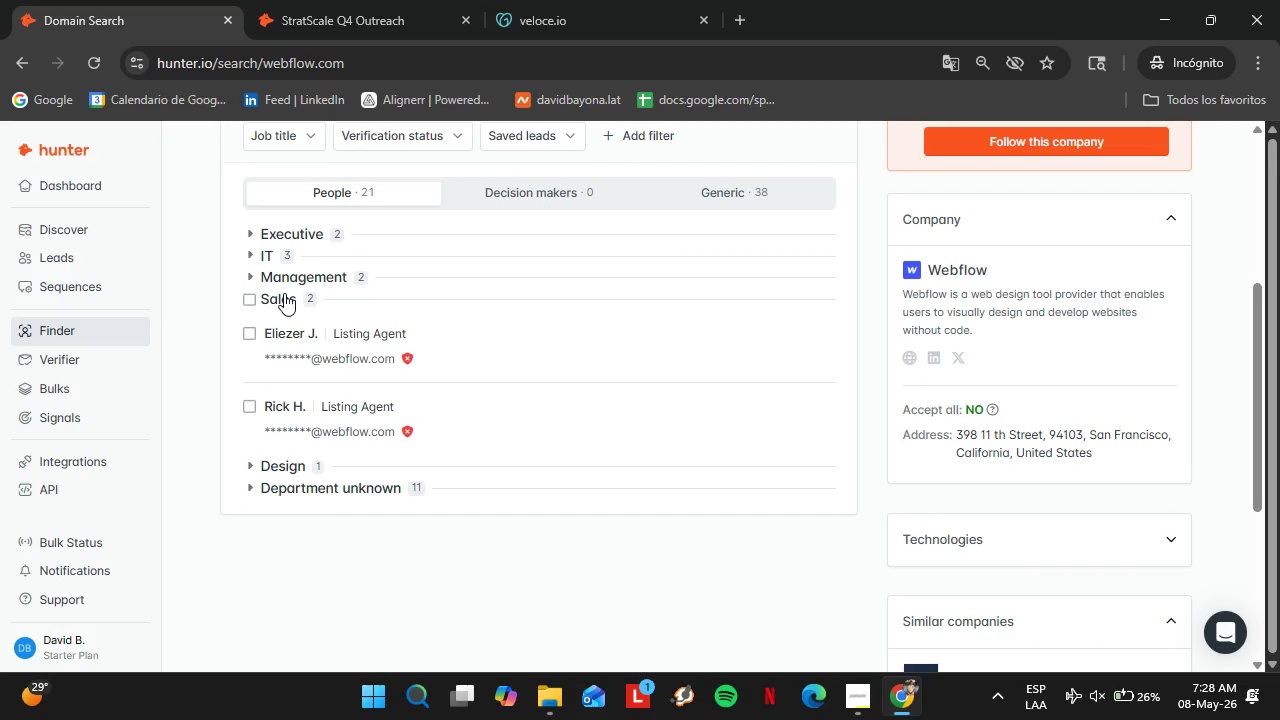 
triple_click([284, 293])
 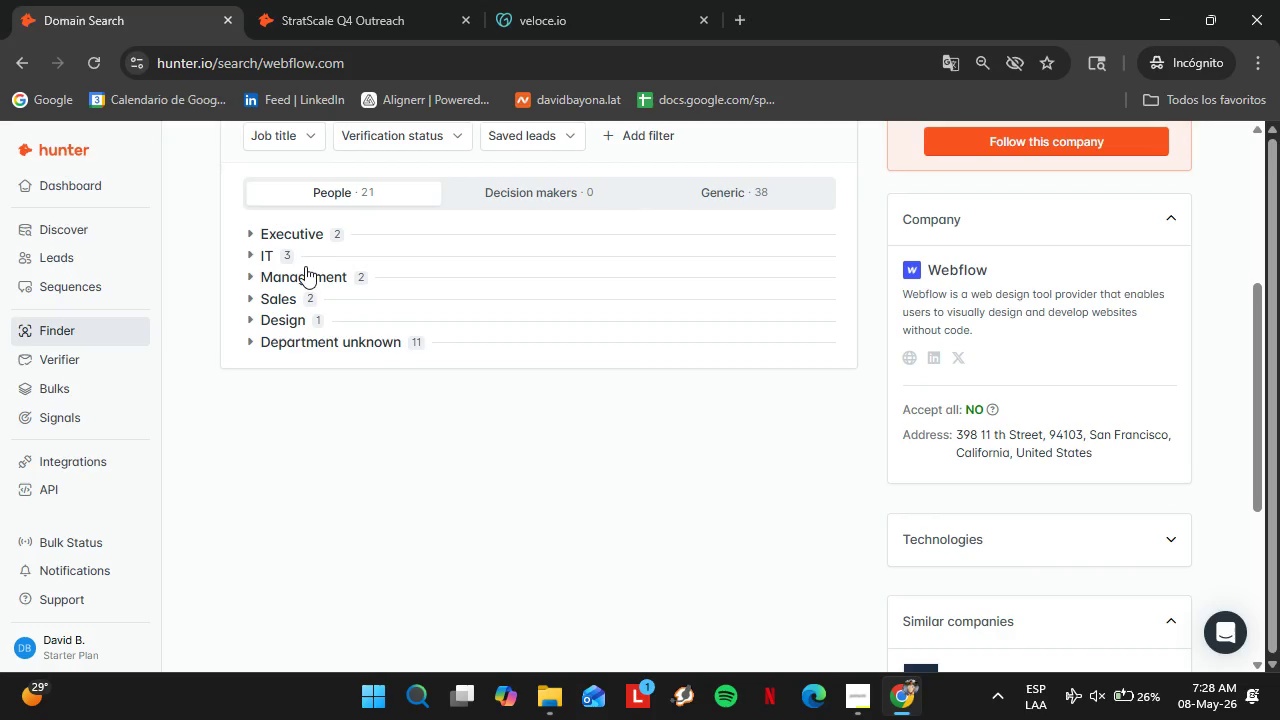 
triple_click([305, 266])
 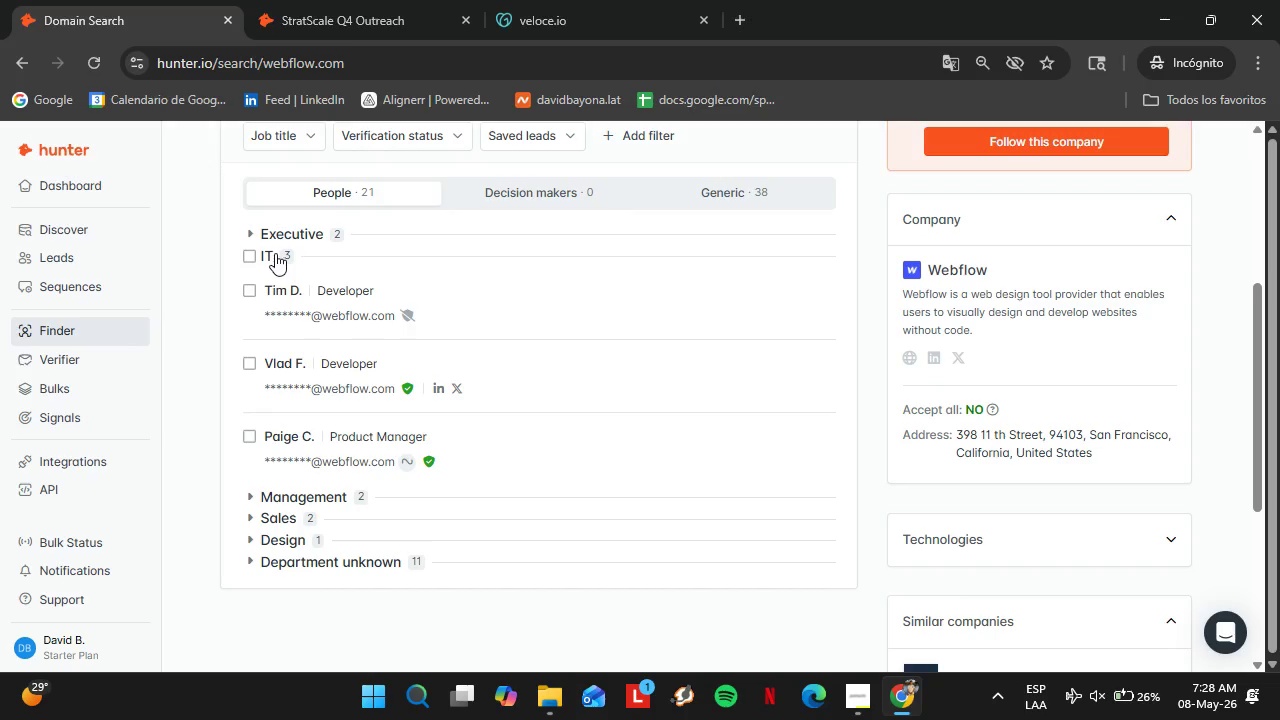 
left_click([275, 253])
 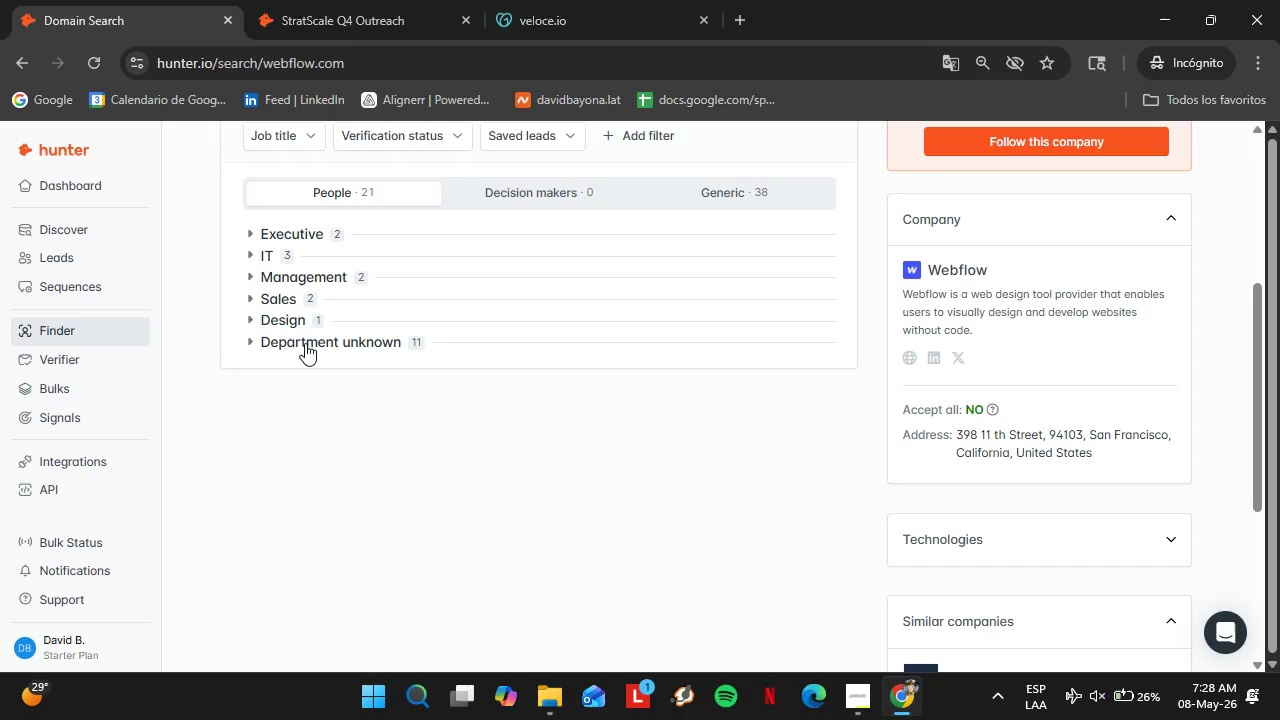 
scroll: coordinate [394, 318], scroll_direction: up, amount: 2.0
 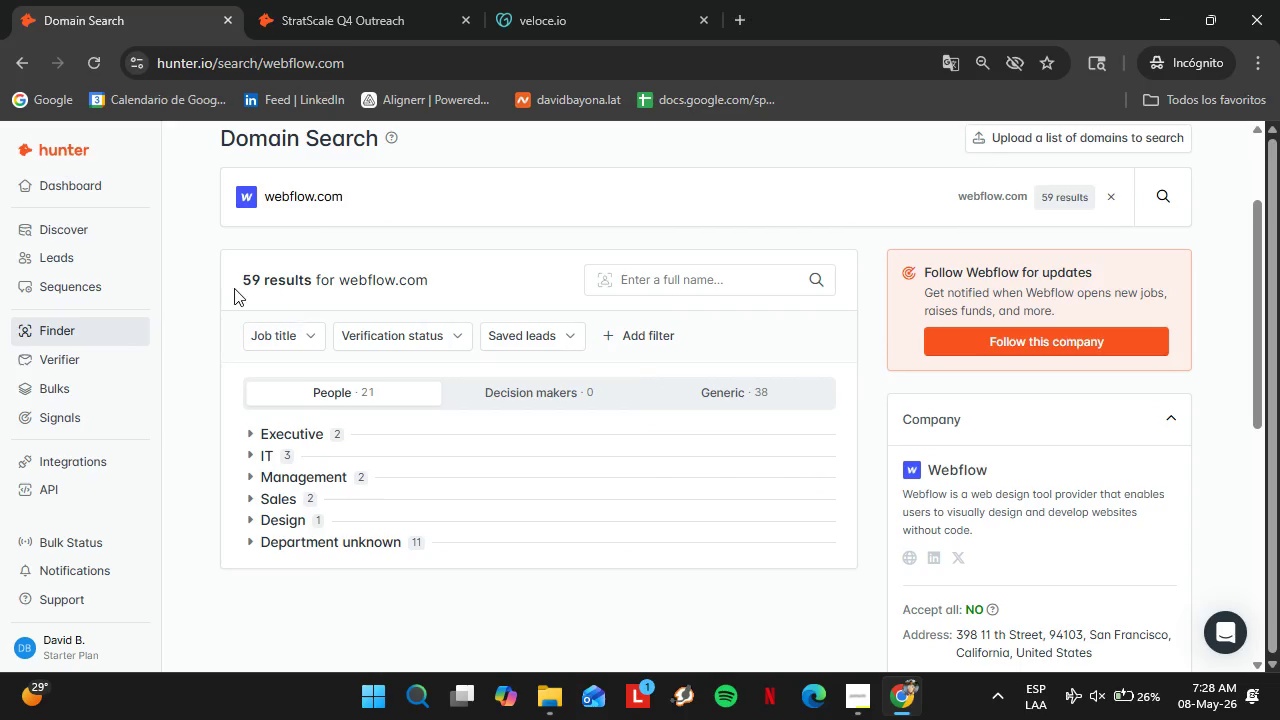 
left_click([293, 339])
 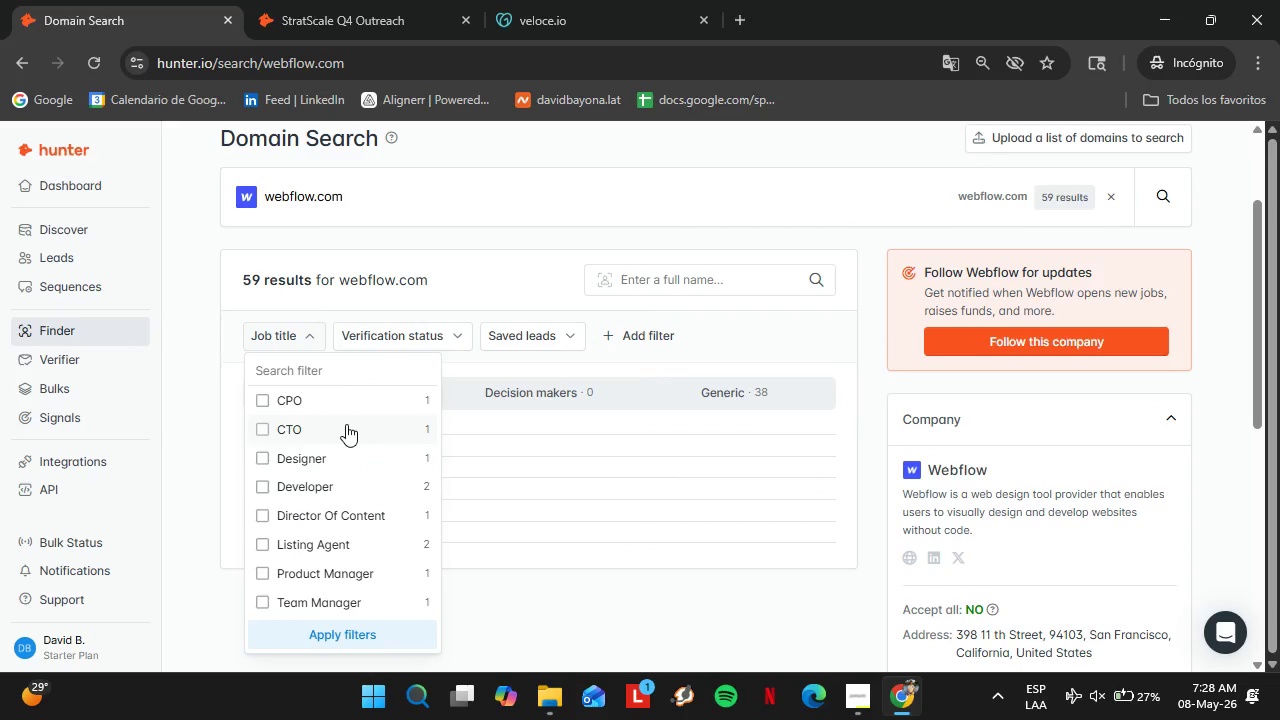 
scroll: coordinate [346, 424], scroll_direction: down, amount: 1.0
 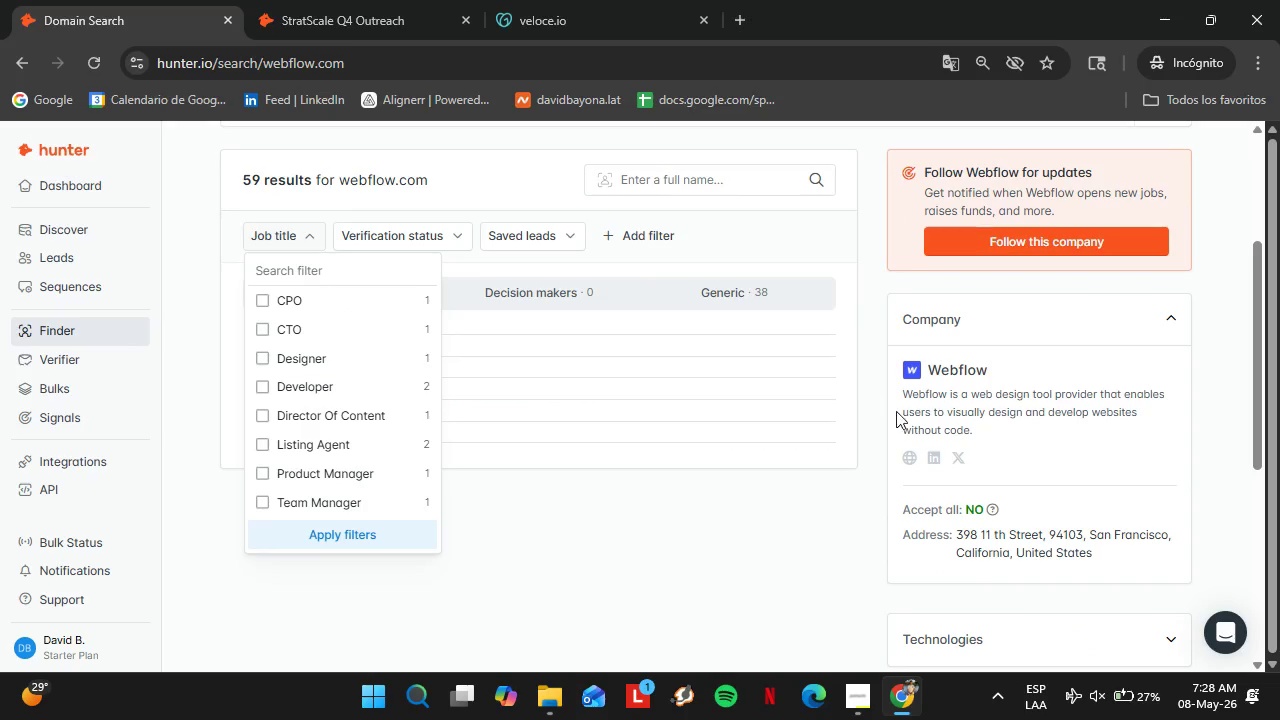 
left_click([916, 459])
 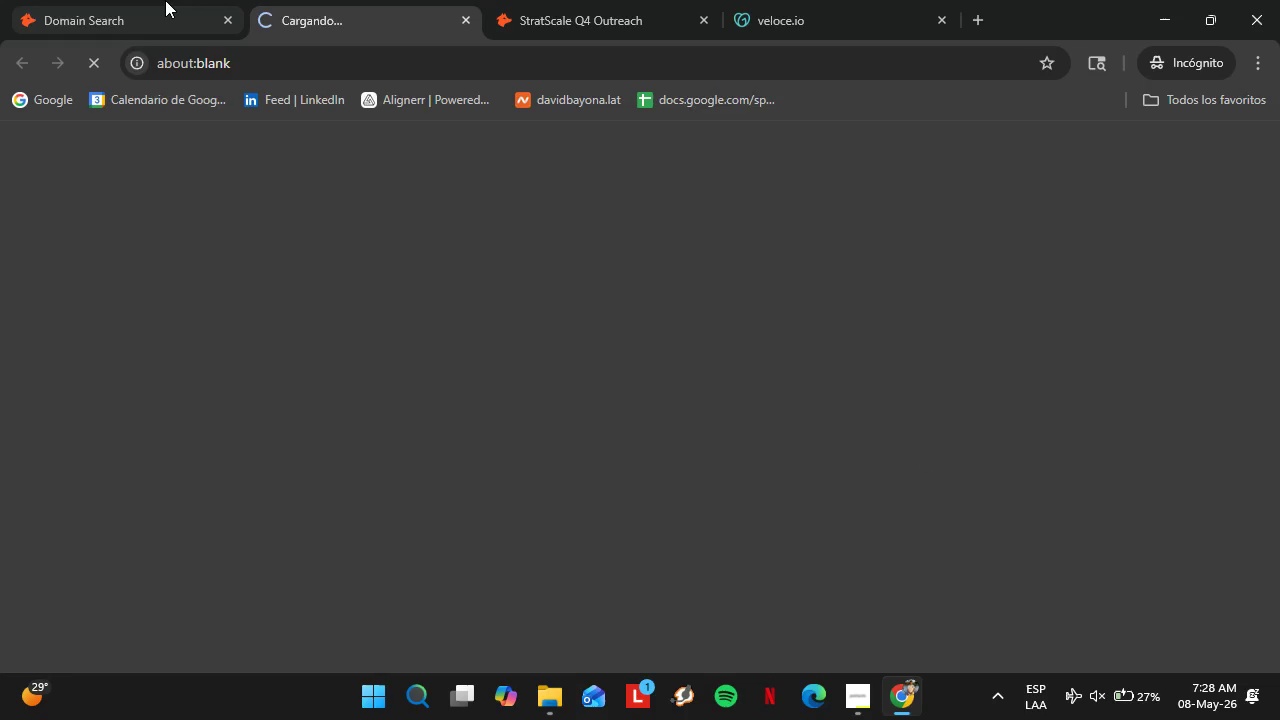 
mouse_move([193, 12])
 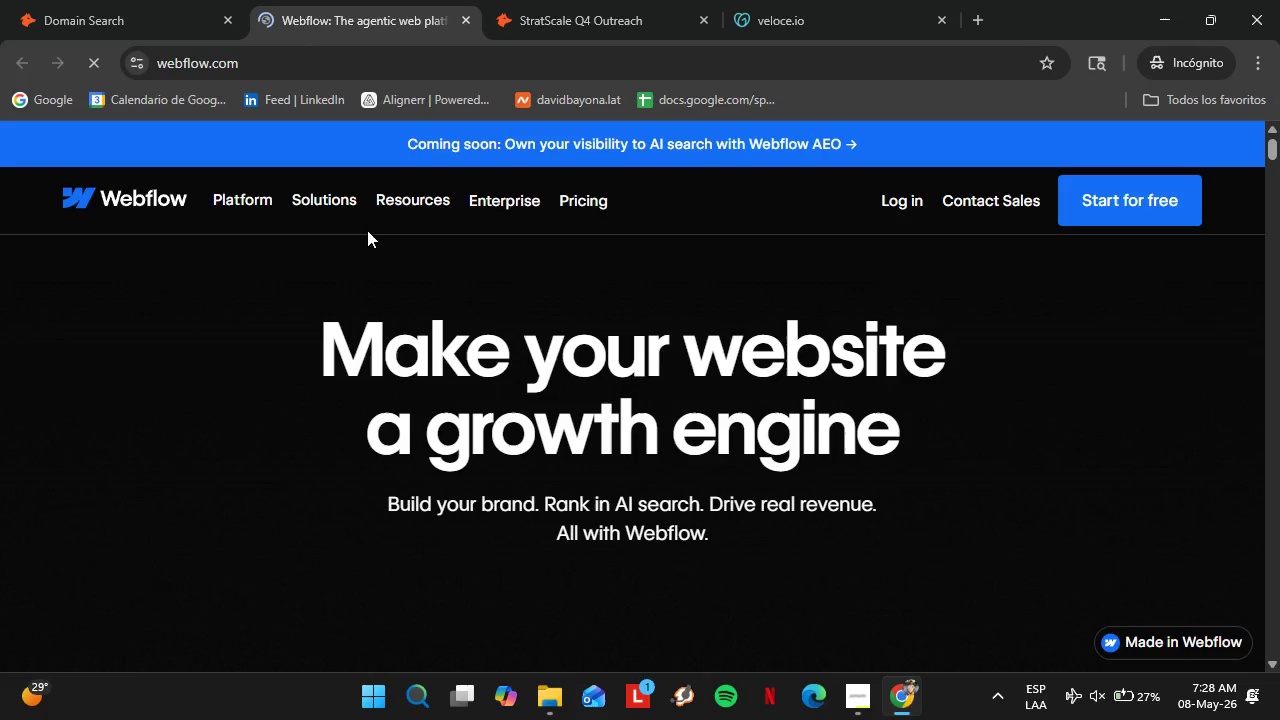 
wait(8.66)
 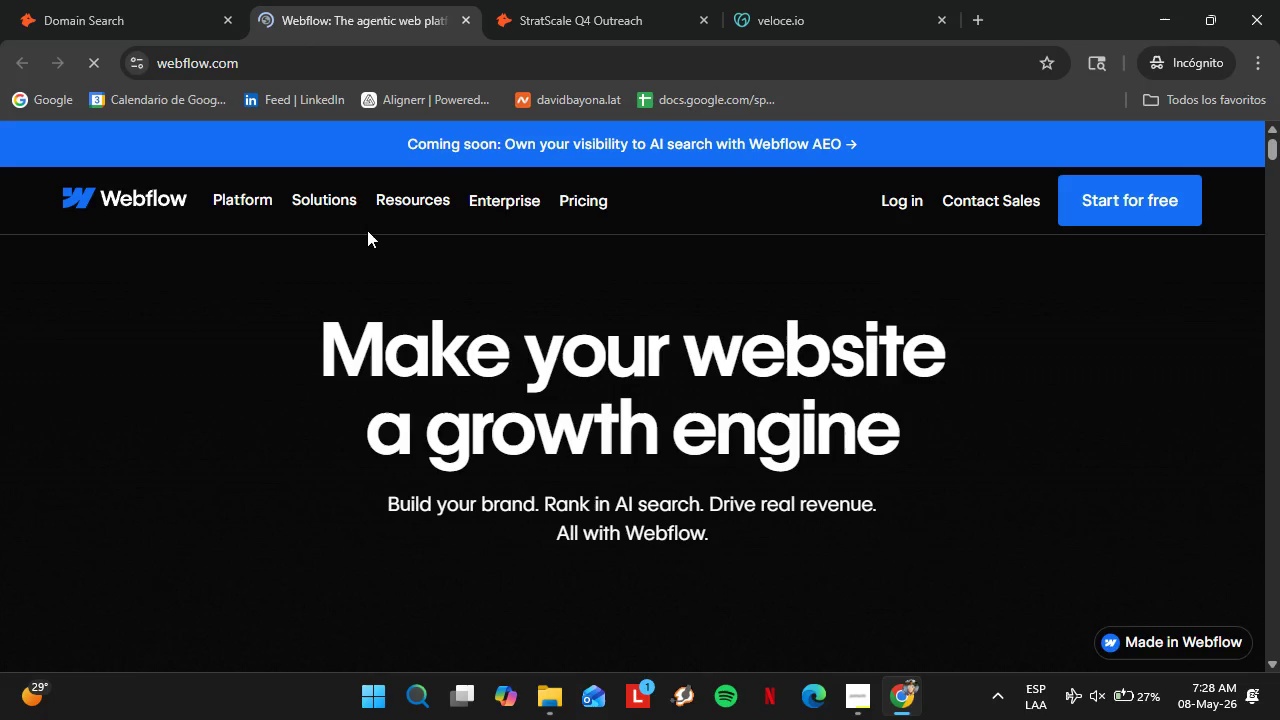 
left_click([1043, 100])
 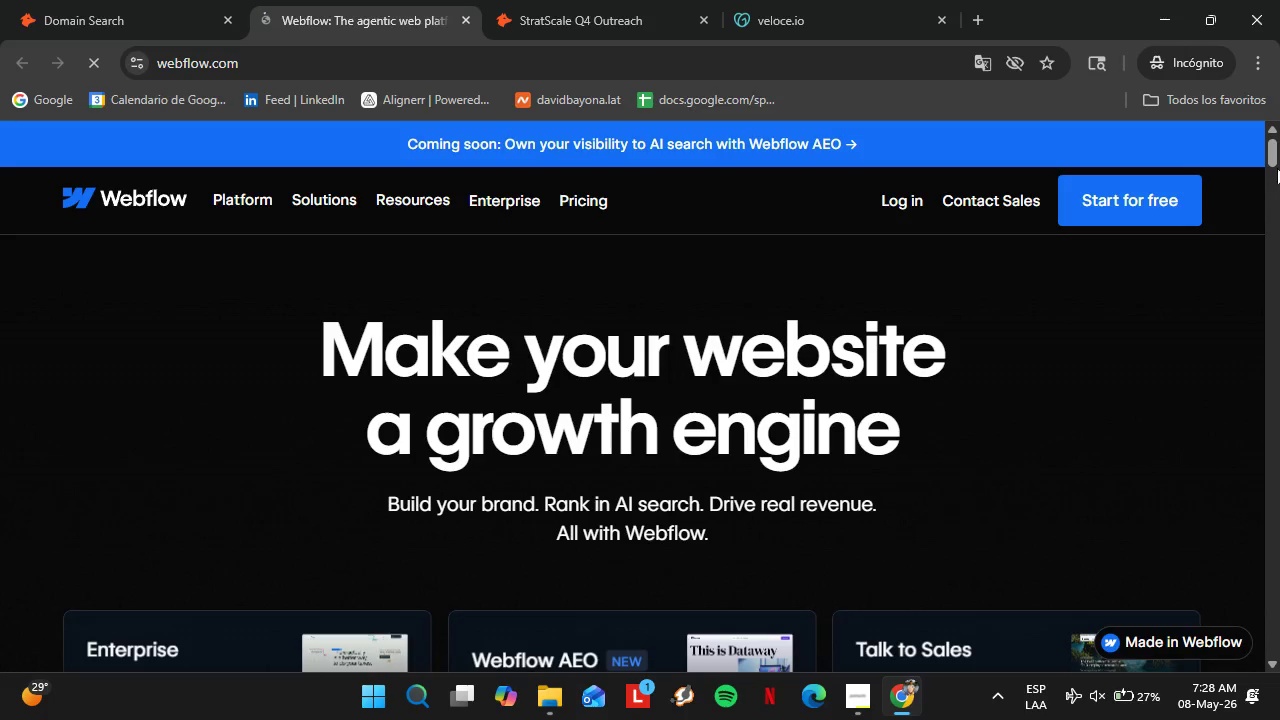 
left_click_drag(start_coordinate=[1276, 162], to_coordinate=[1246, 683])
 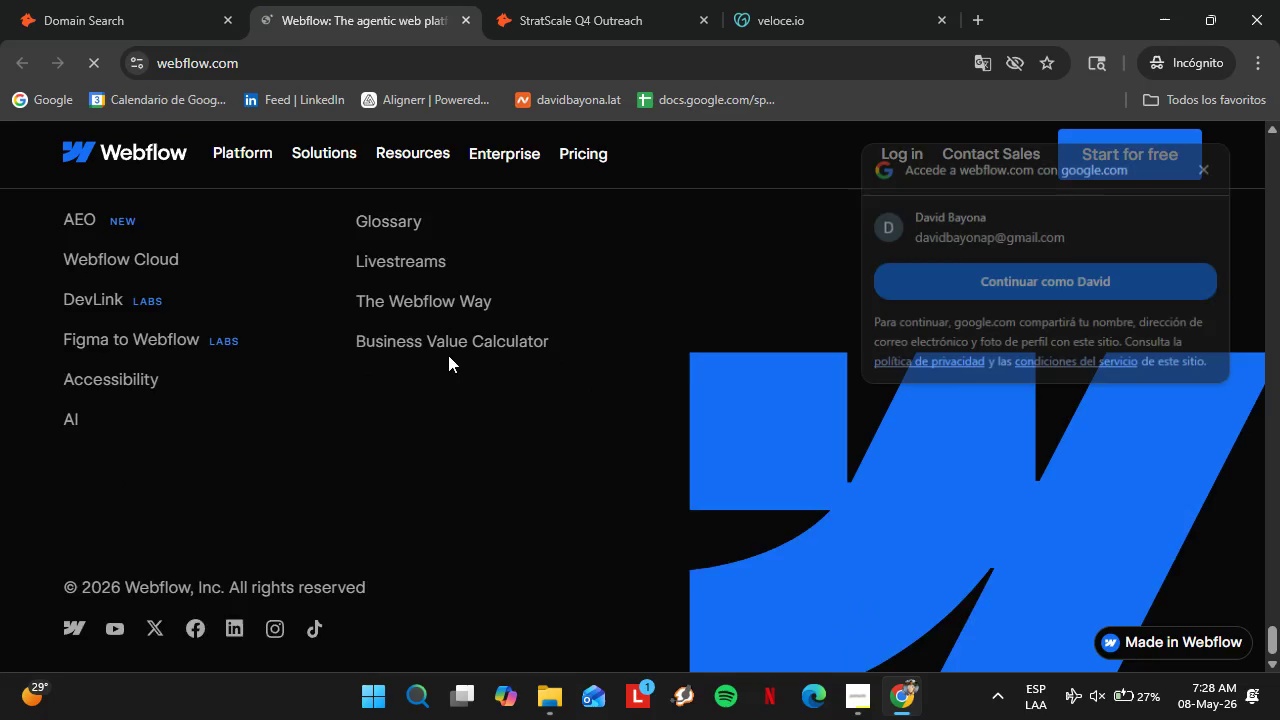 
scroll: coordinate [633, 295], scroll_direction: up, amount: 6.0
 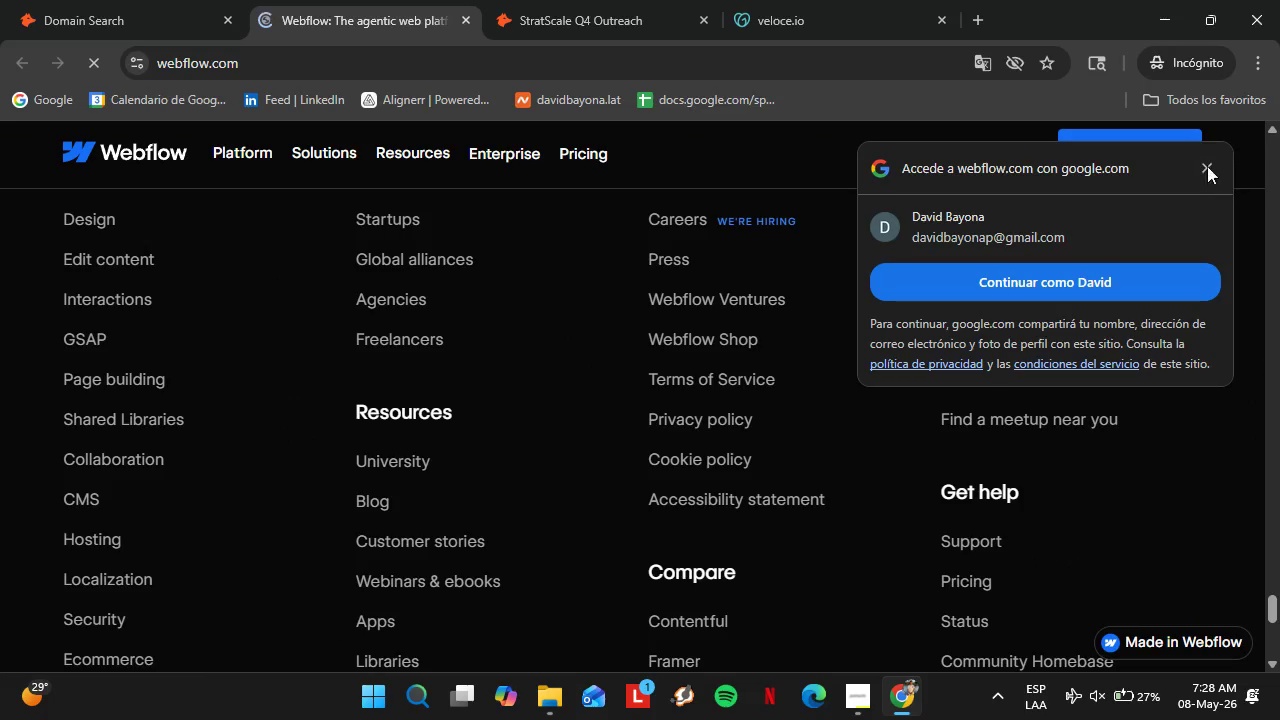 
left_click([1208, 162])
 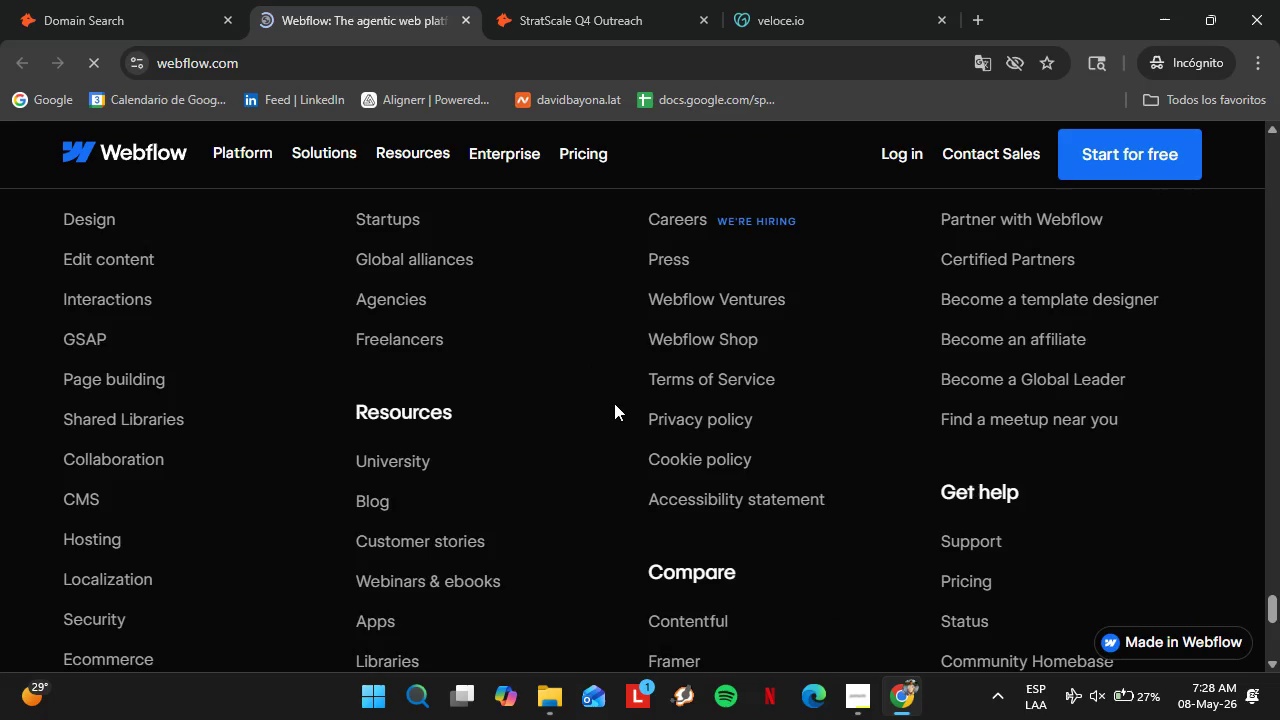 
scroll: coordinate [614, 403], scroll_direction: up, amount: 1.0
 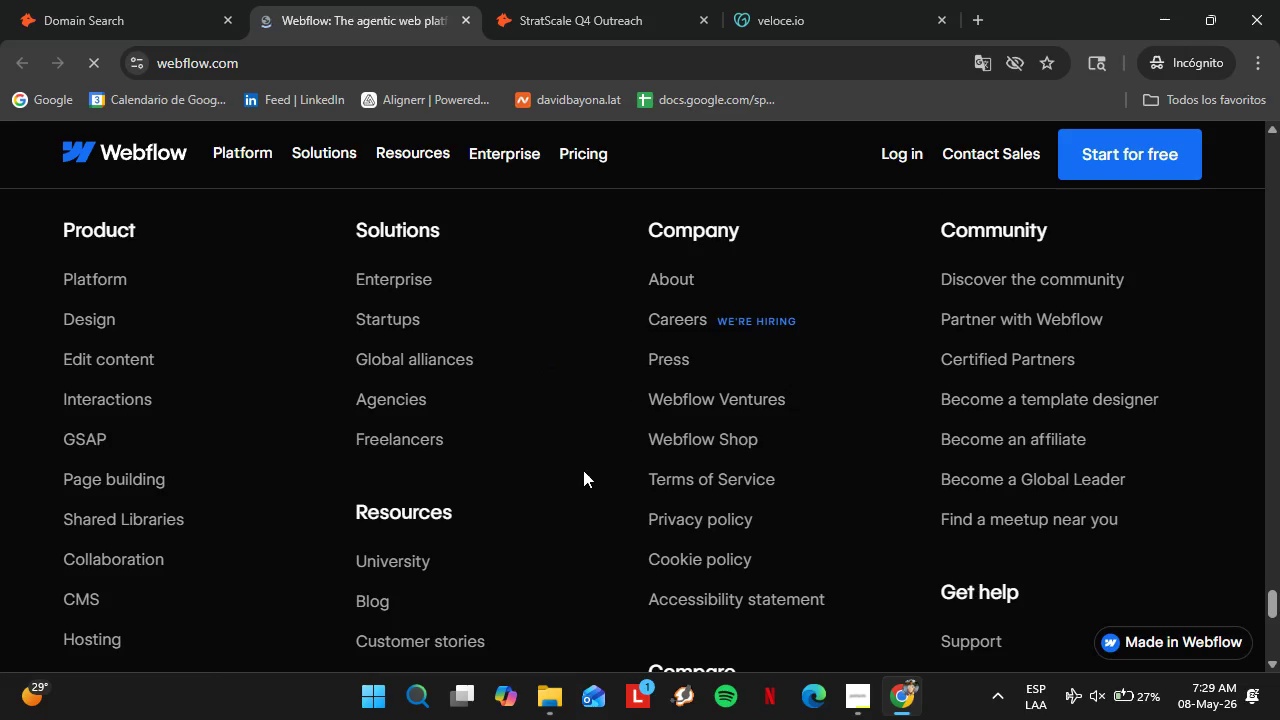 
wait(12.82)
 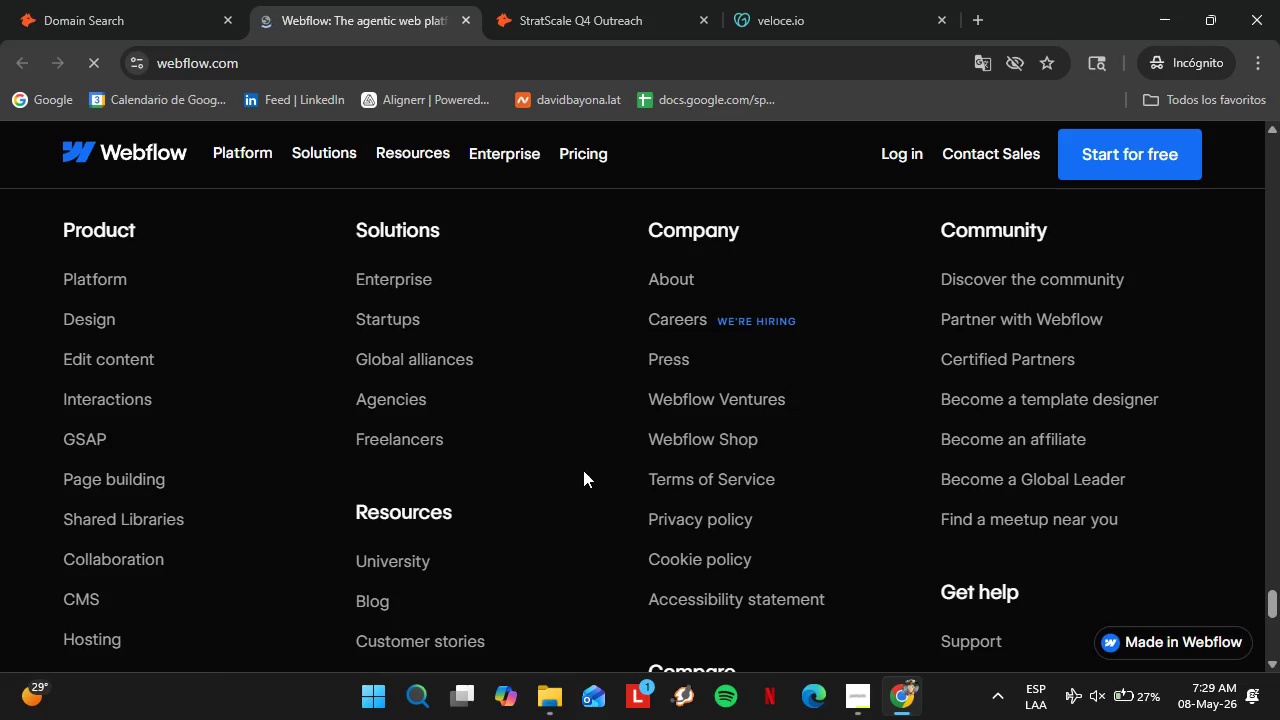 
left_click([664, 282])
 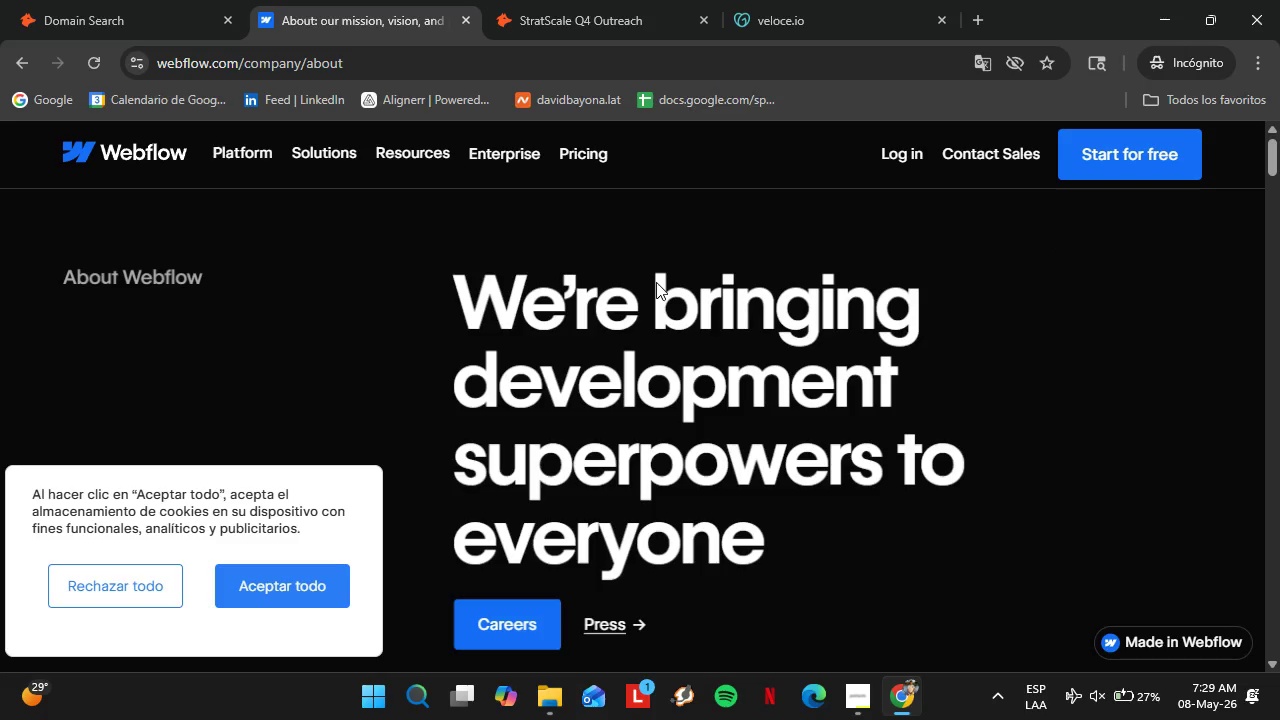 
wait(14.58)
 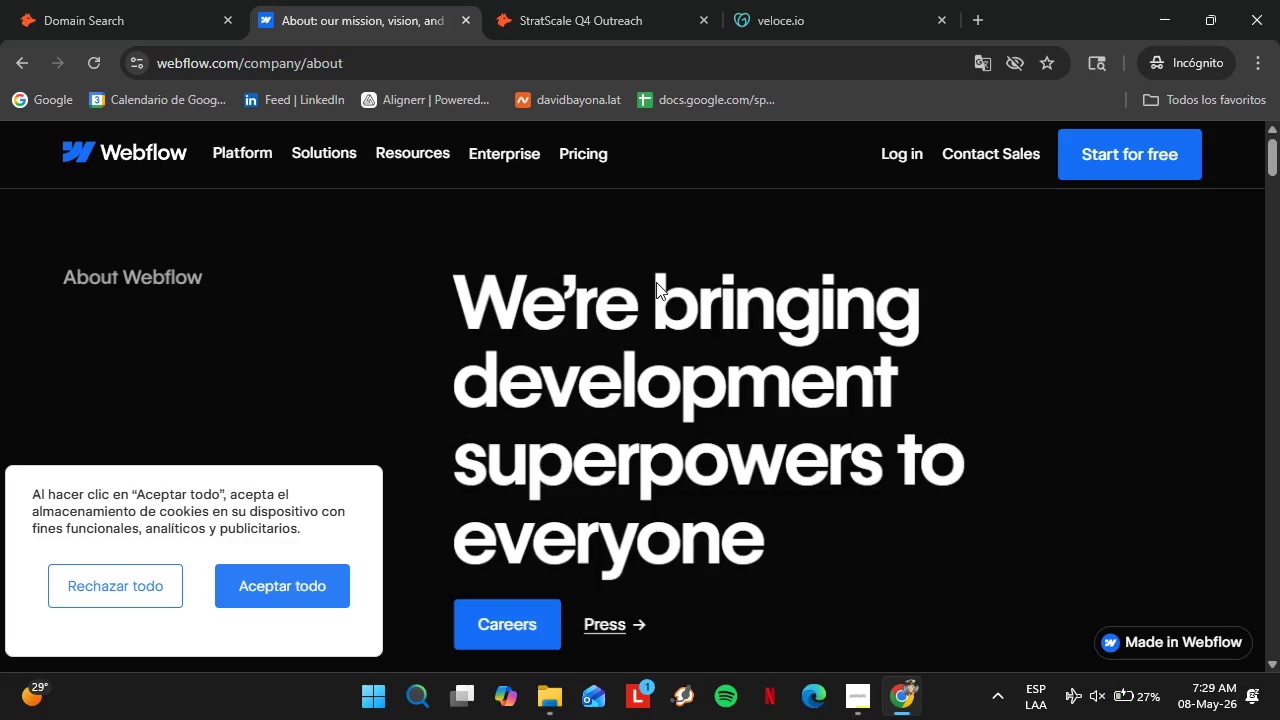 
left_click([95, 567])
 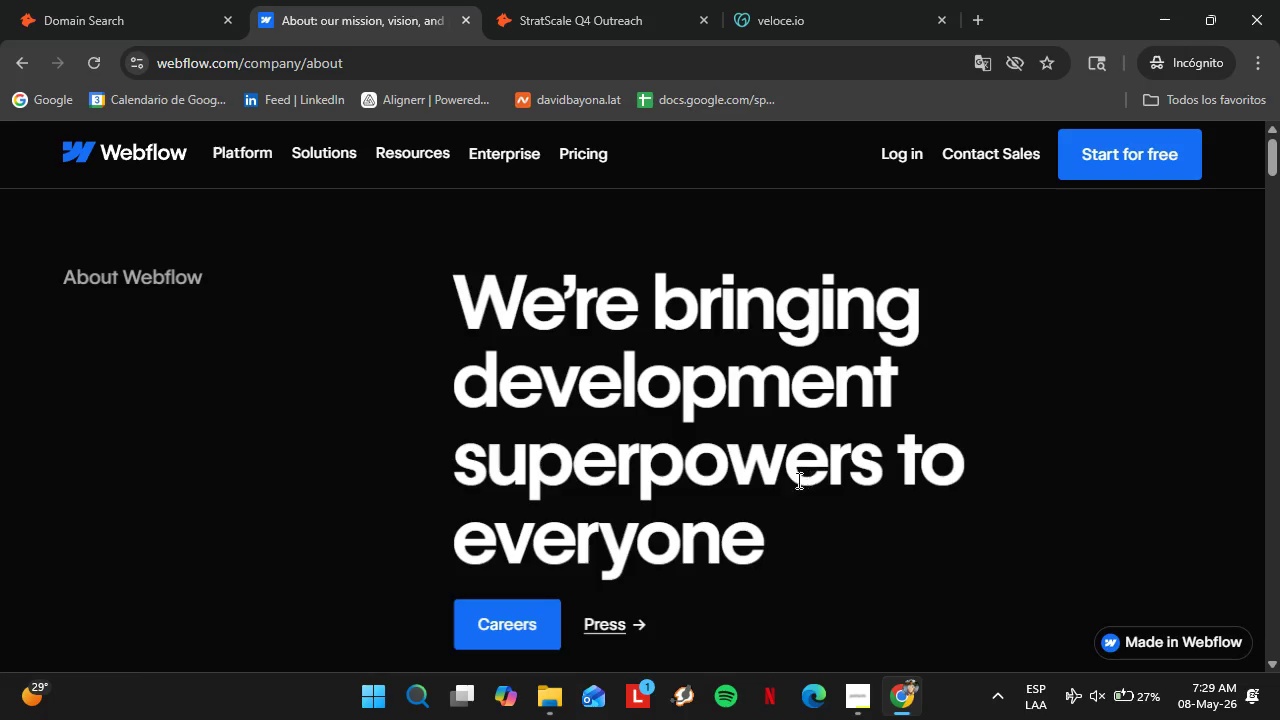 
scroll: coordinate [654, 514], scroll_direction: down, amount: 5.0
 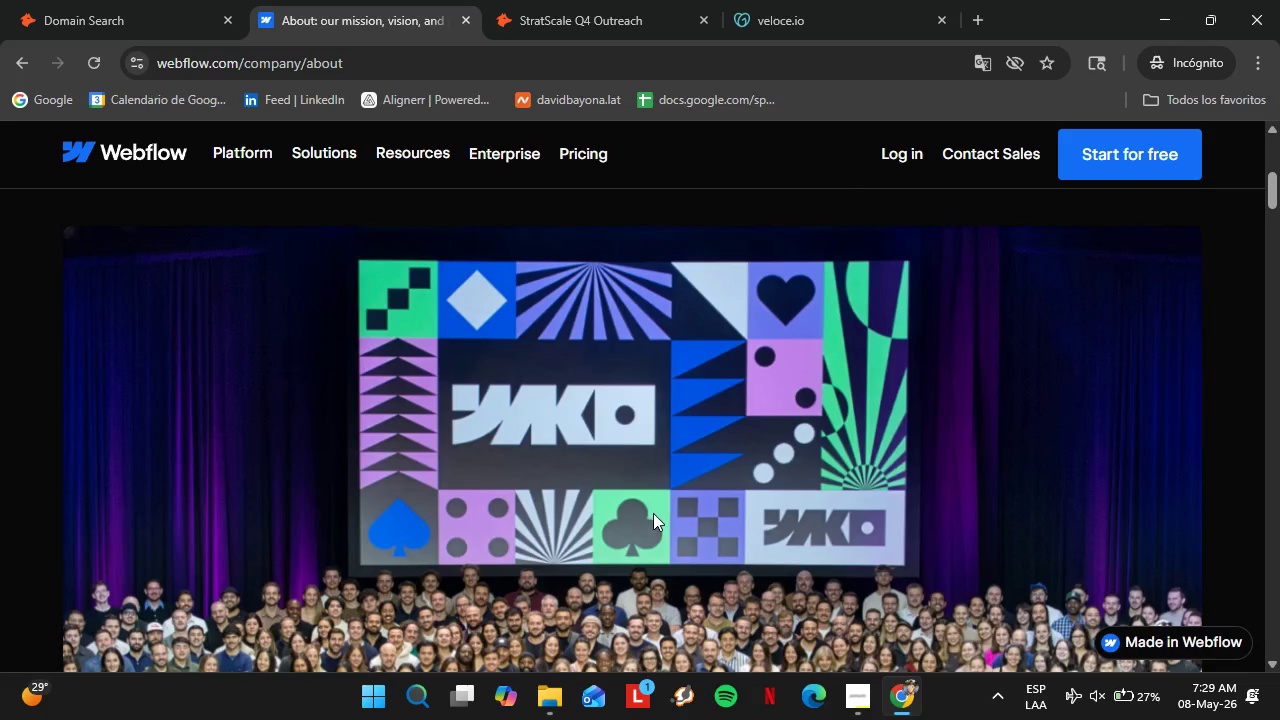 
scroll: coordinate [635, 457], scroll_direction: down, amount: 8.0
 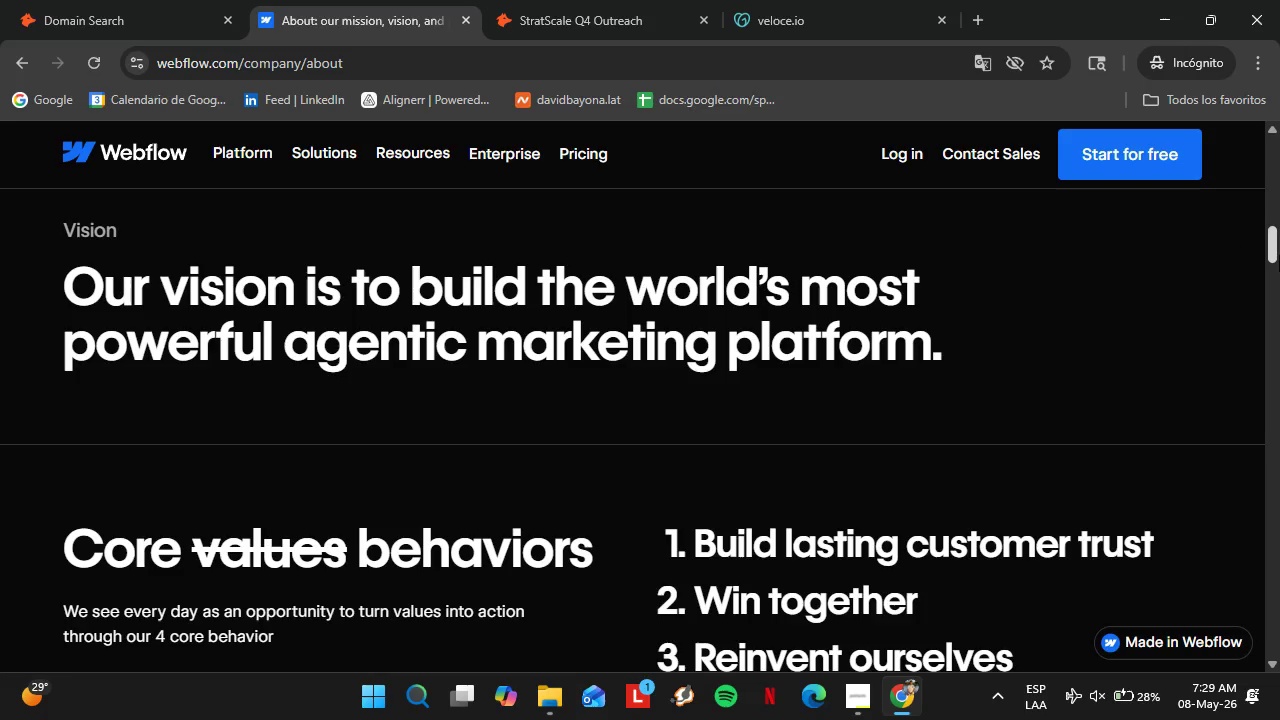 
left_click_drag(start_coordinate=[1272, 273], to_coordinate=[1279, 691])
 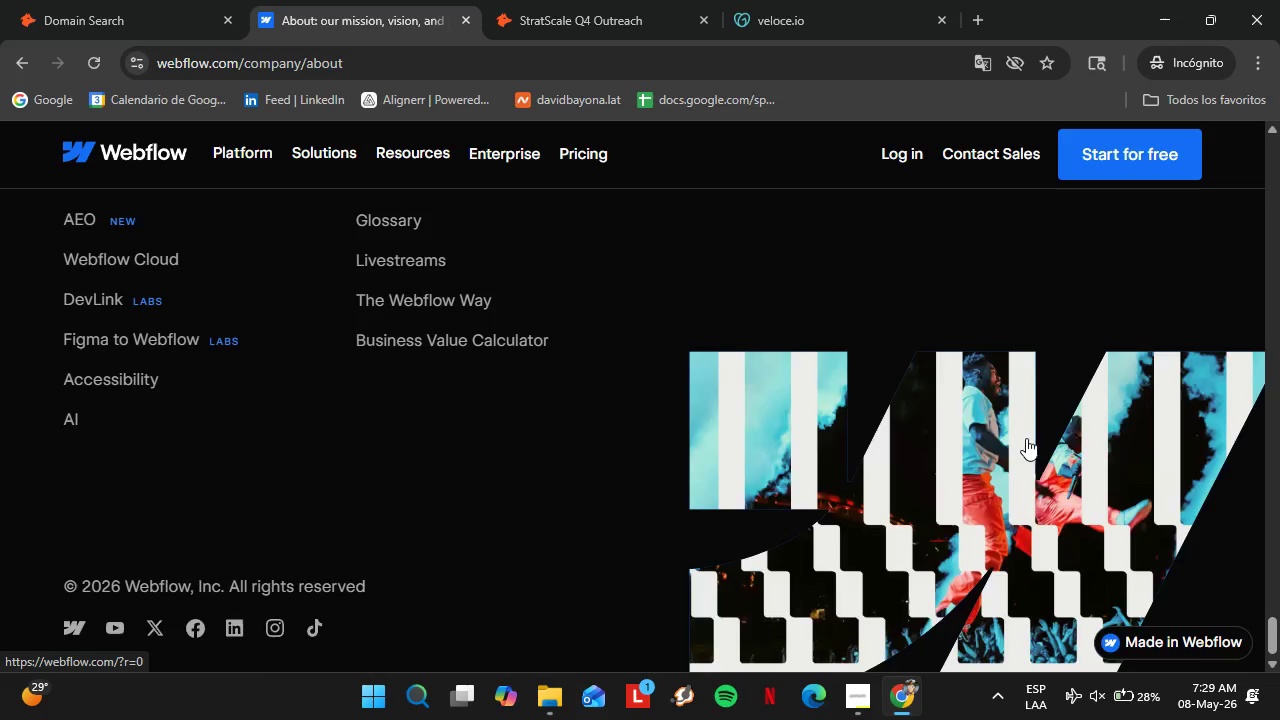 
scroll: coordinate [943, 432], scroll_direction: down, amount: 6.0
 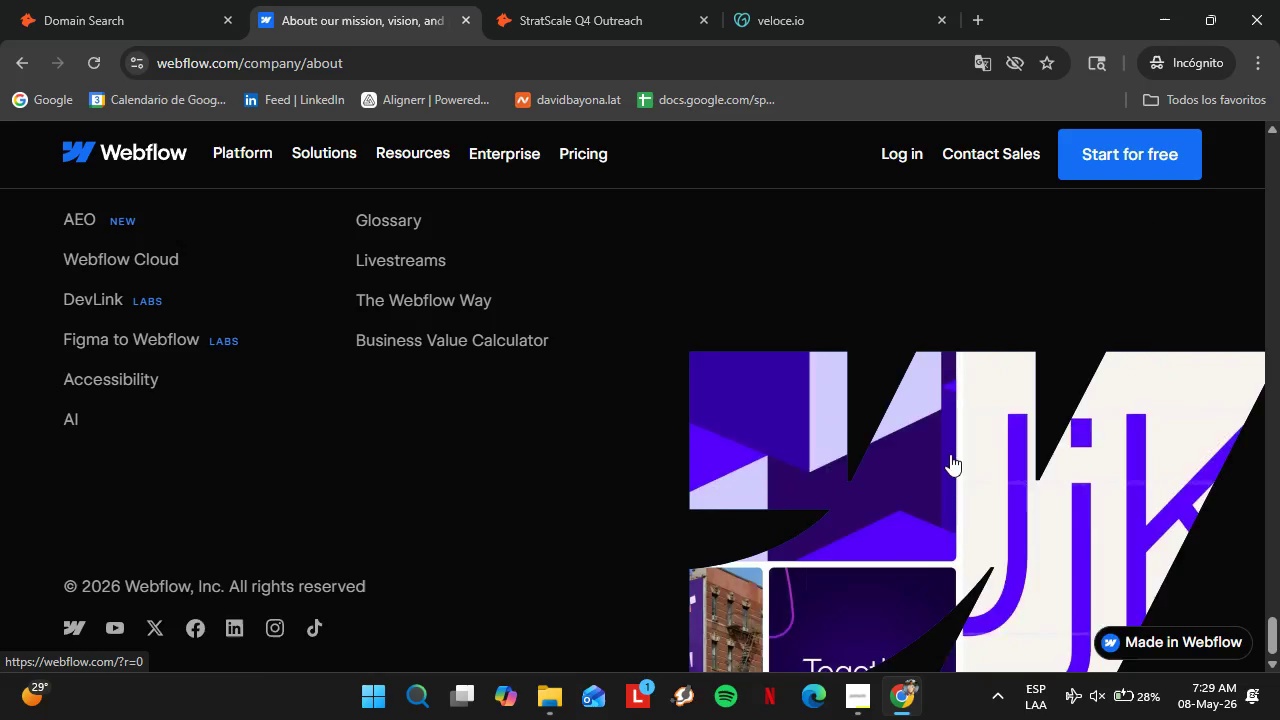 
scroll: coordinate [760, 441], scroll_direction: up, amount: 19.0
 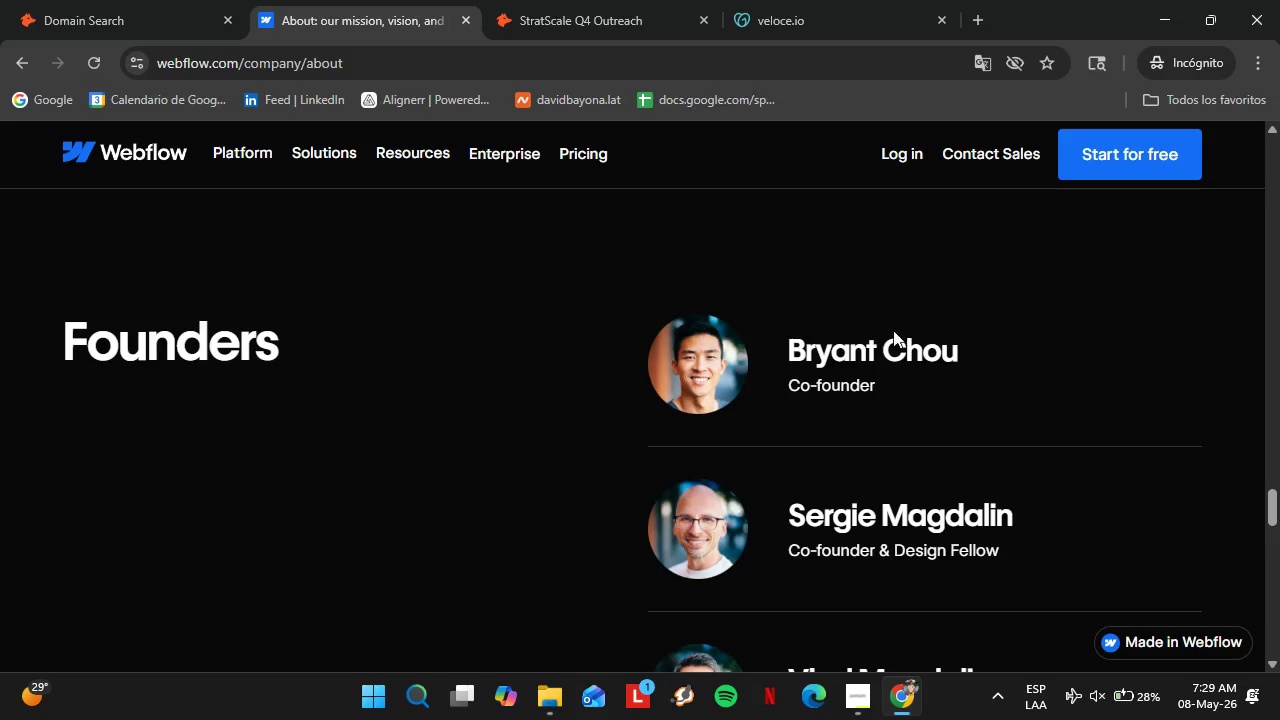 
left_click_drag(start_coordinate=[993, 359], to_coordinate=[782, 357])
 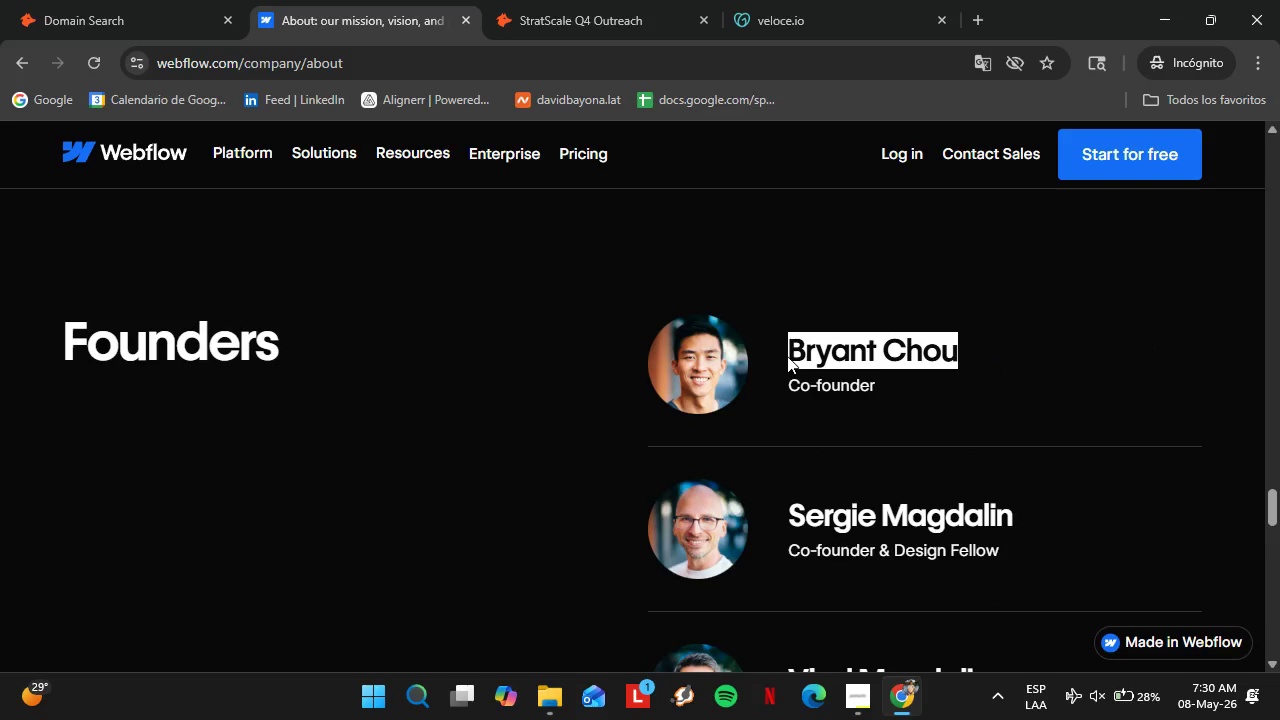 
left_click([787, 356])
 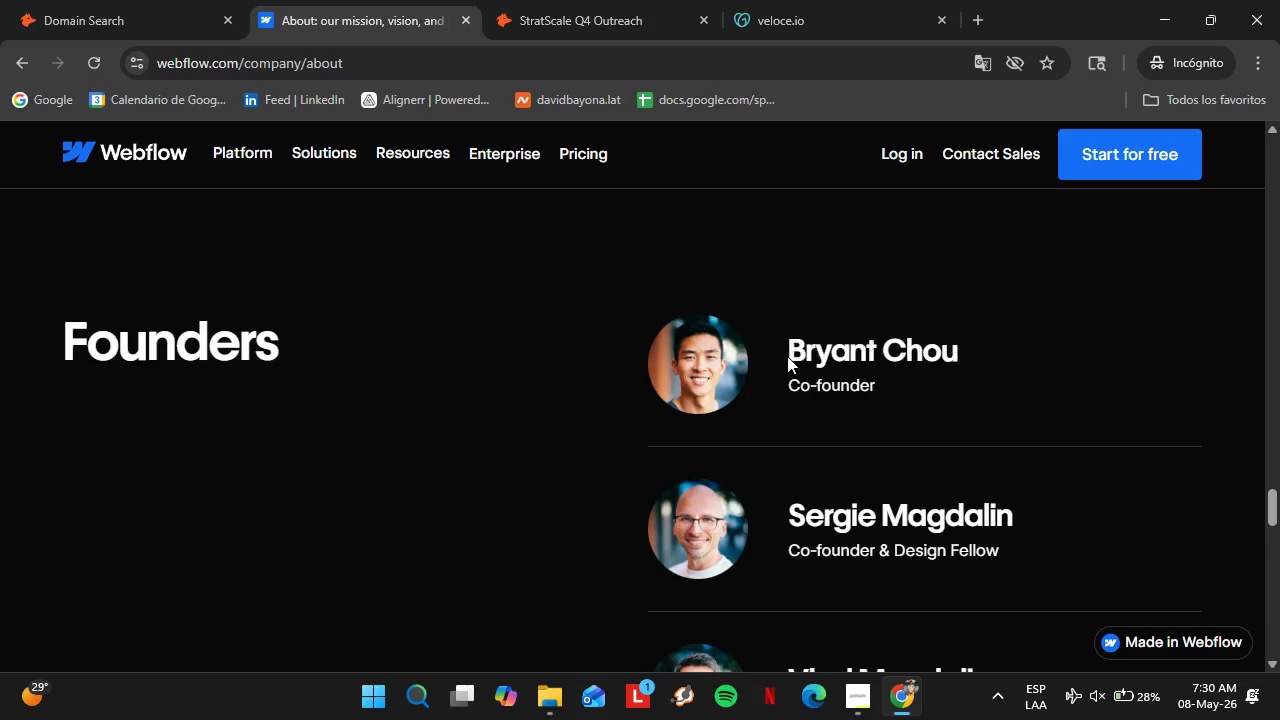 
key(Control+C)
 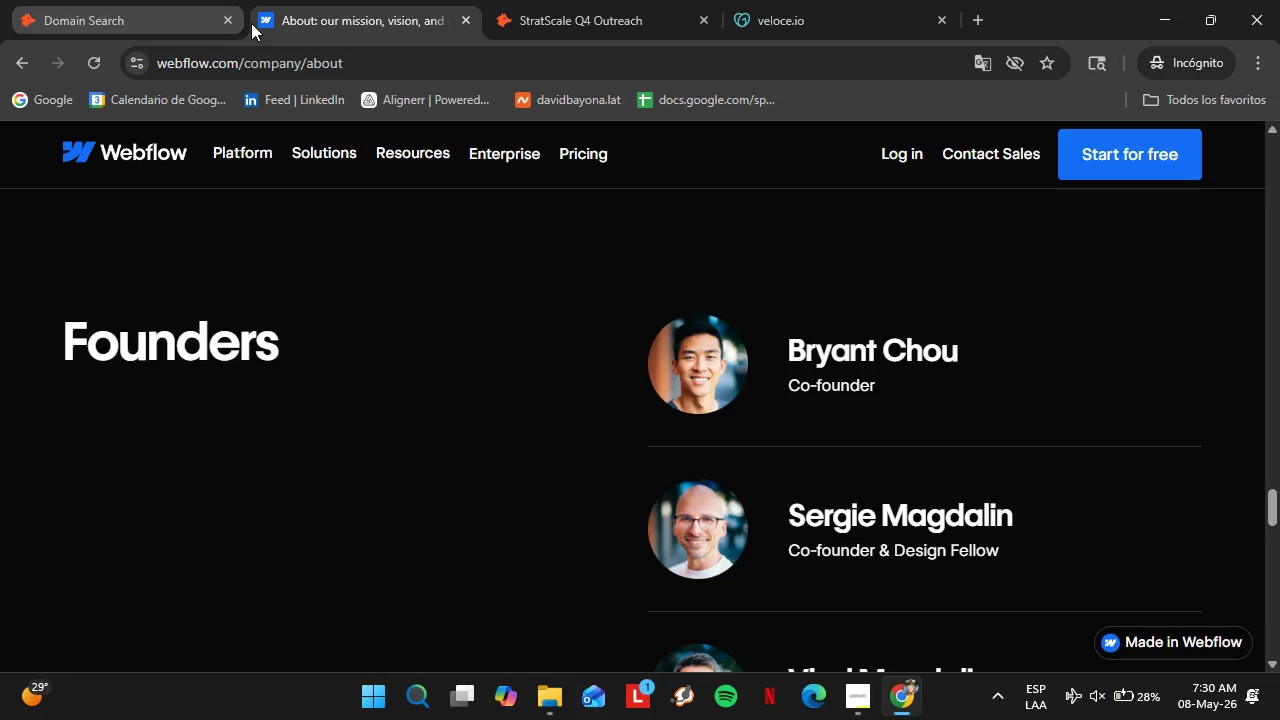 
left_click_drag(start_coordinate=[959, 343], to_coordinate=[784, 359])
 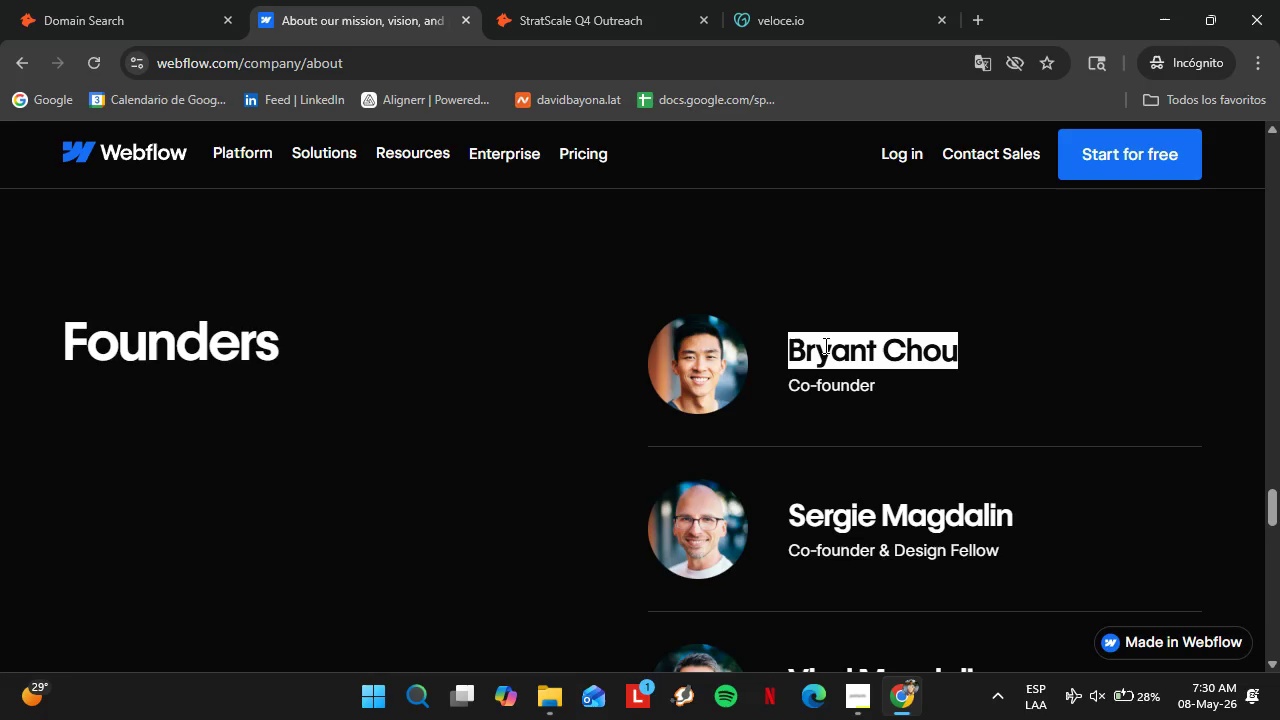 
right_click([824, 345])
 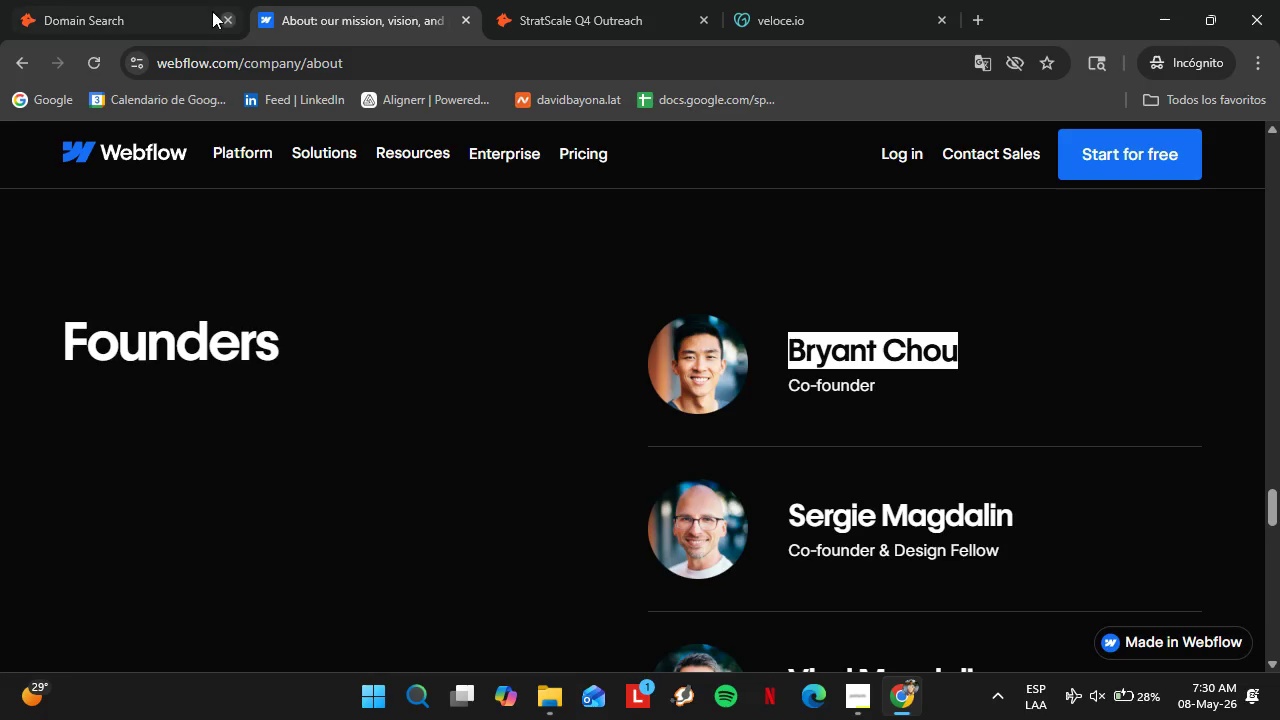 
left_click([208, 5])
 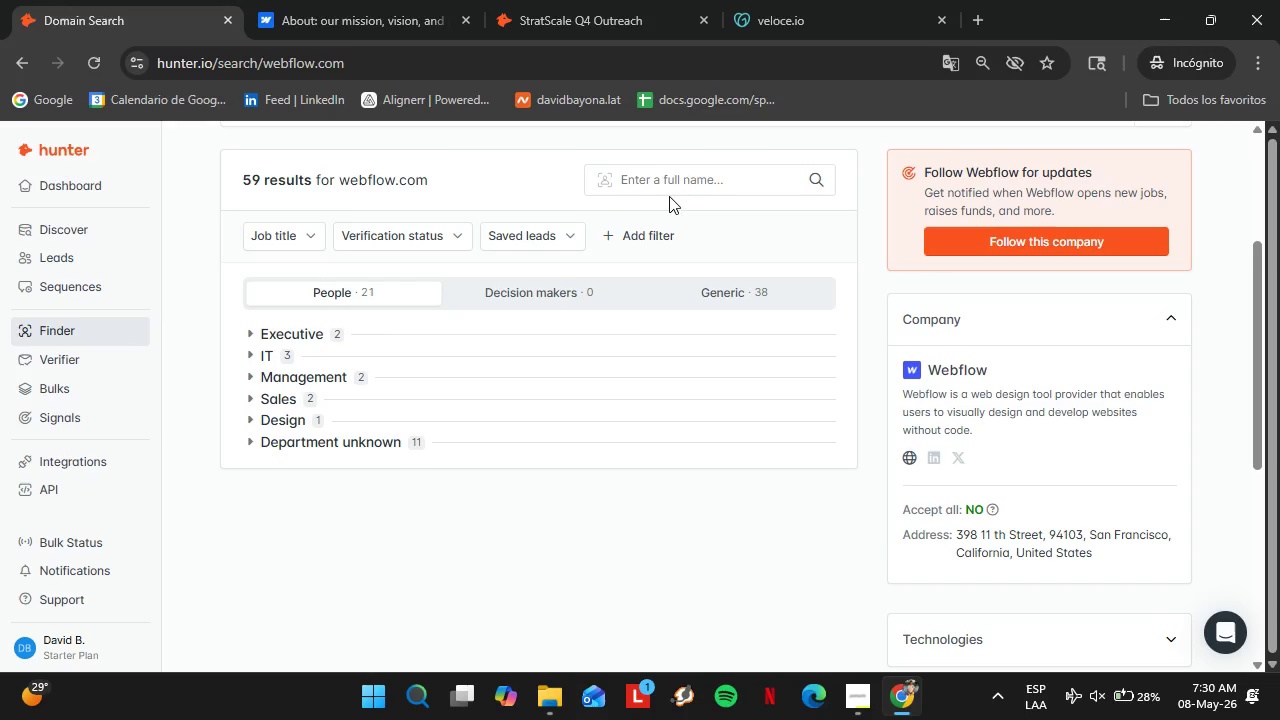 
left_click([663, 181])
 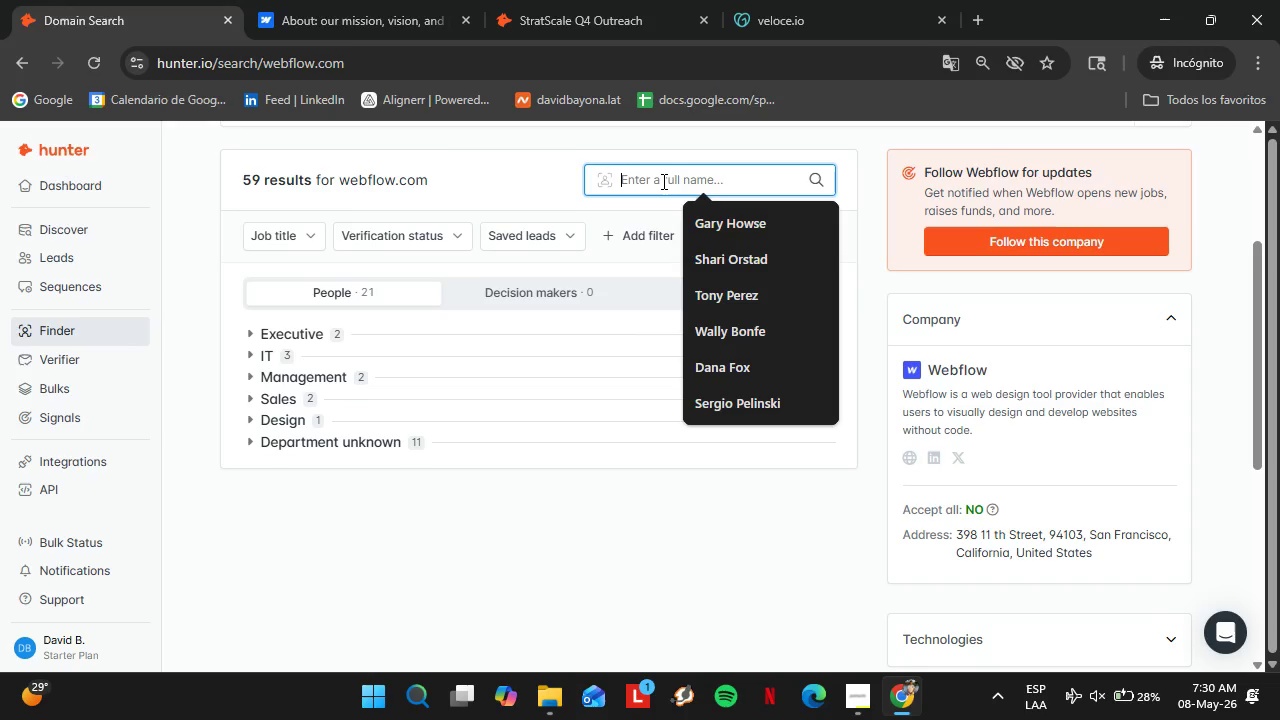 
key(Control+V)
 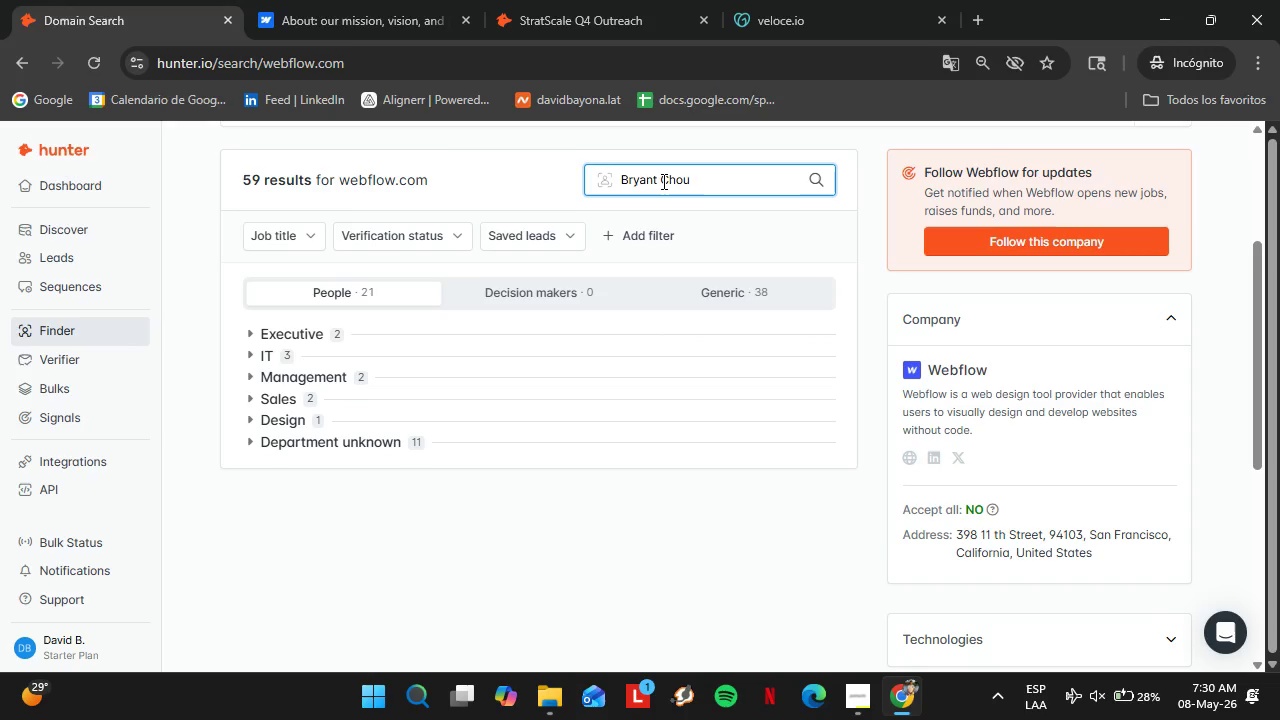 
key(Enter)
 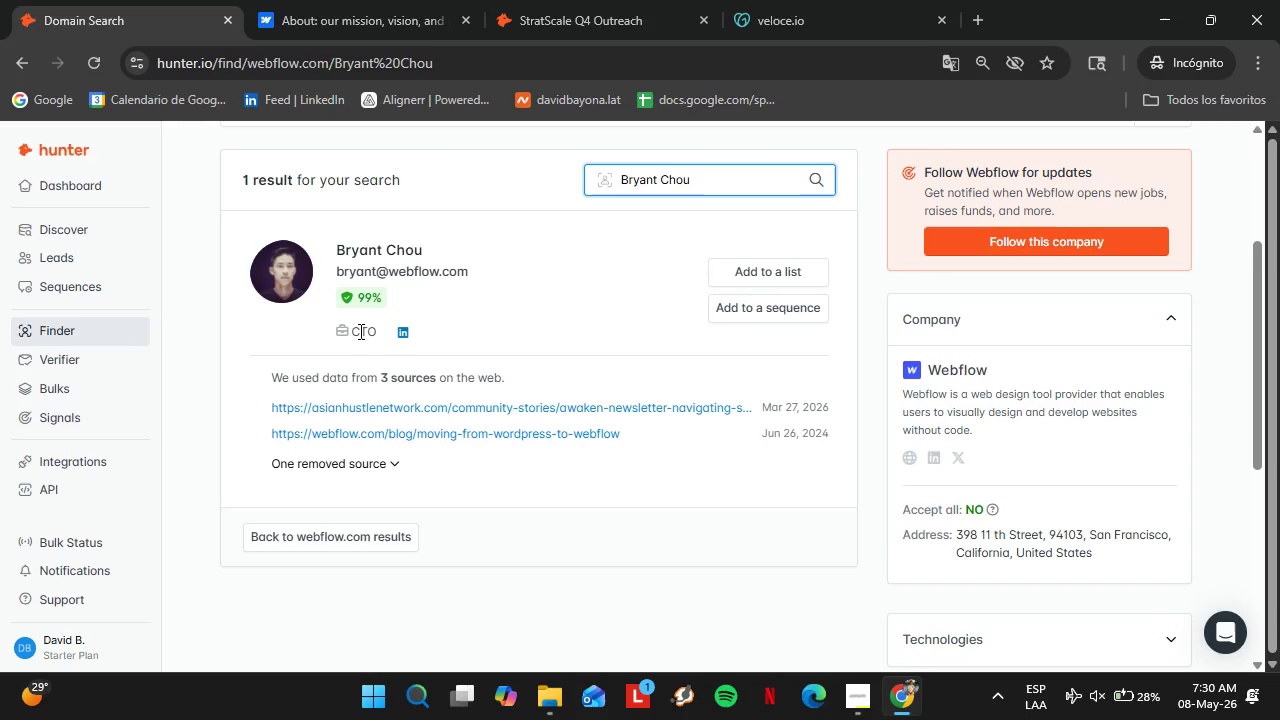 
left_click([413, 0])
 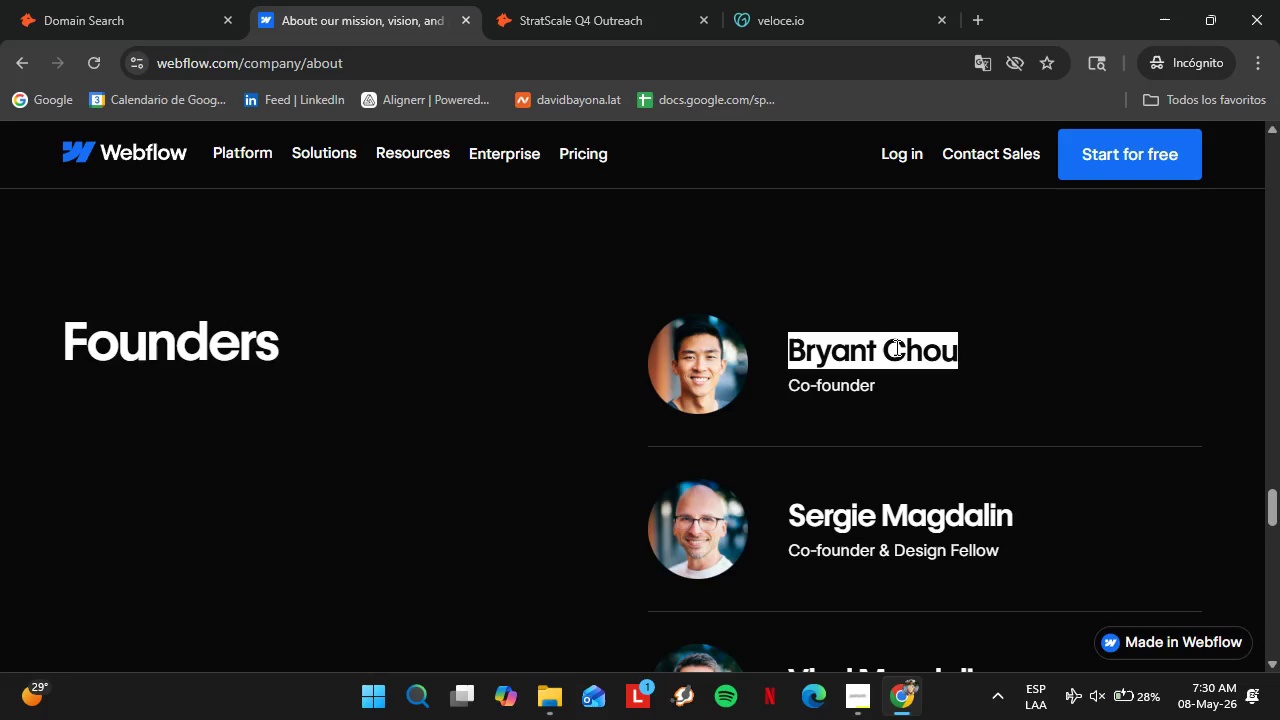 
scroll: coordinate [818, 327], scroll_direction: down, amount: 2.0
 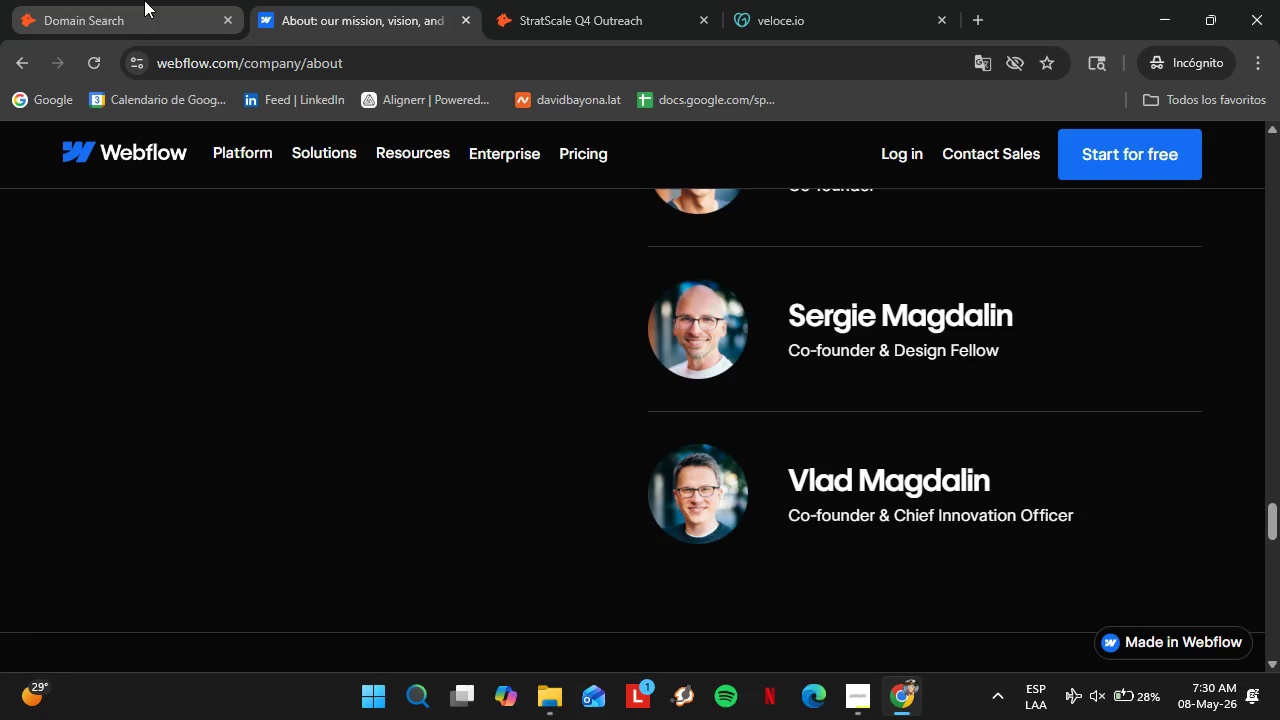 
left_click([144, 0])
 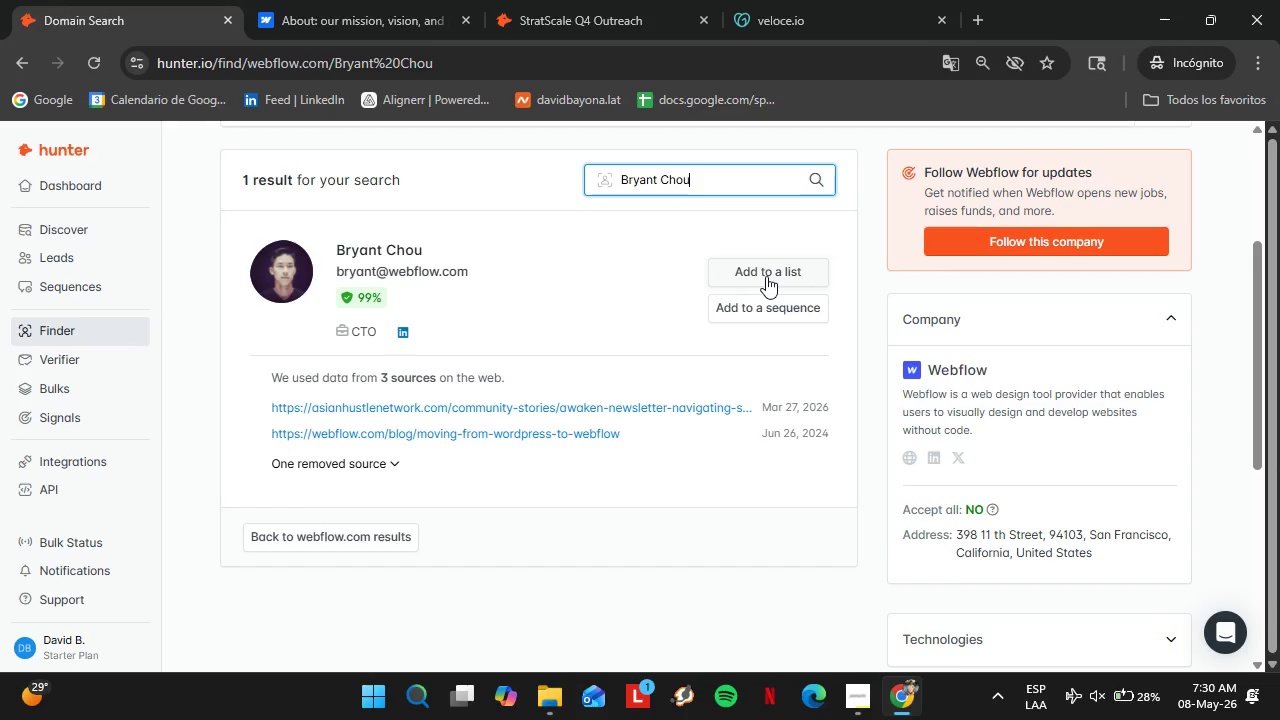 
left_click([765, 275])
 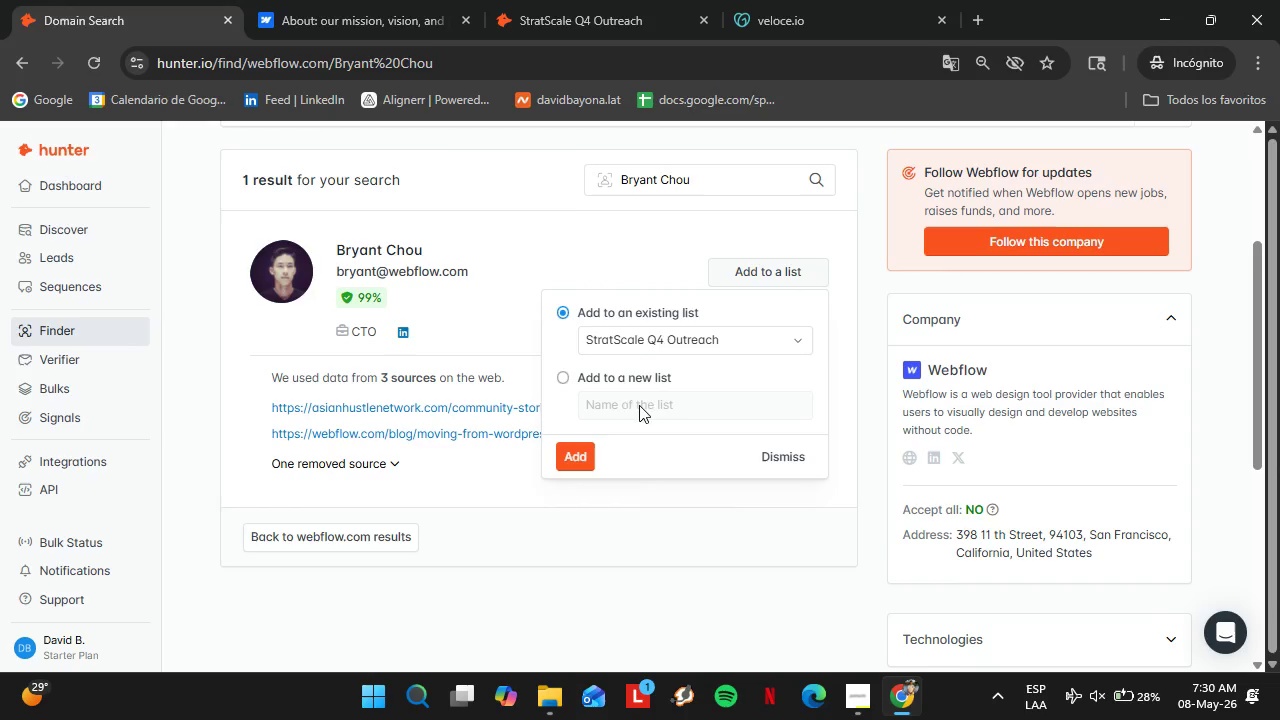 
double_click([639, 345])
 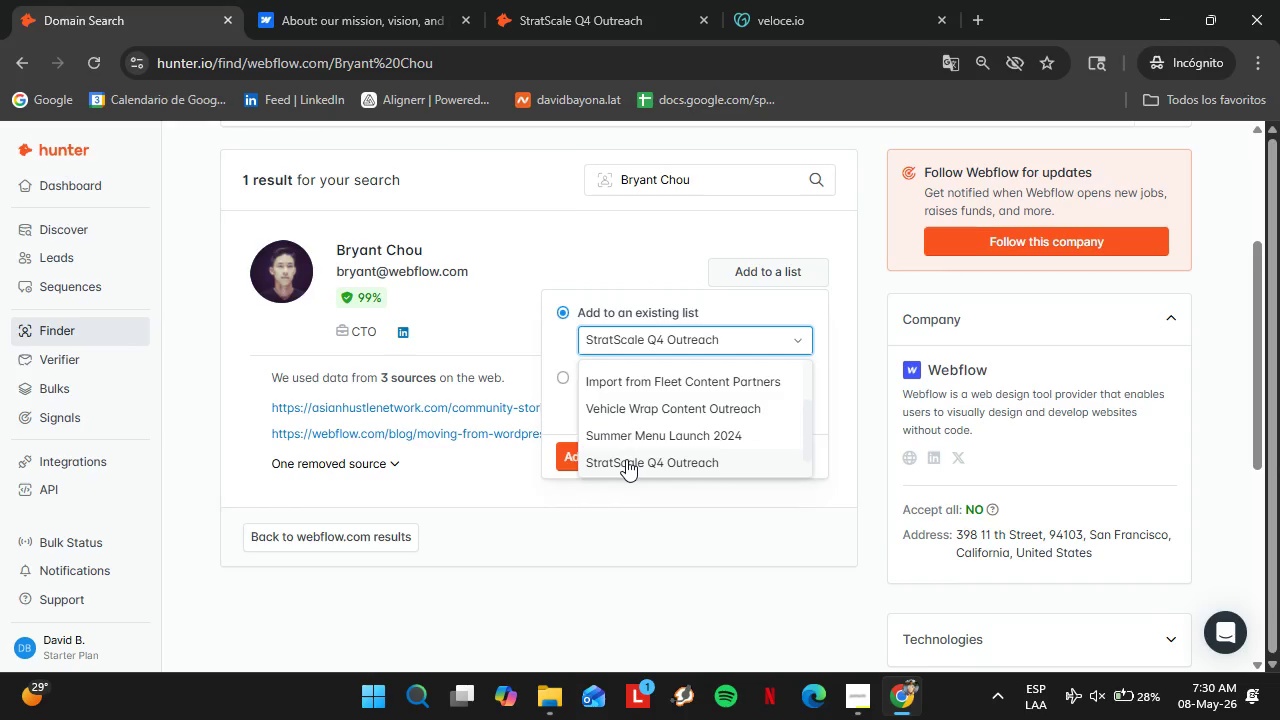 
double_click([588, 459])
 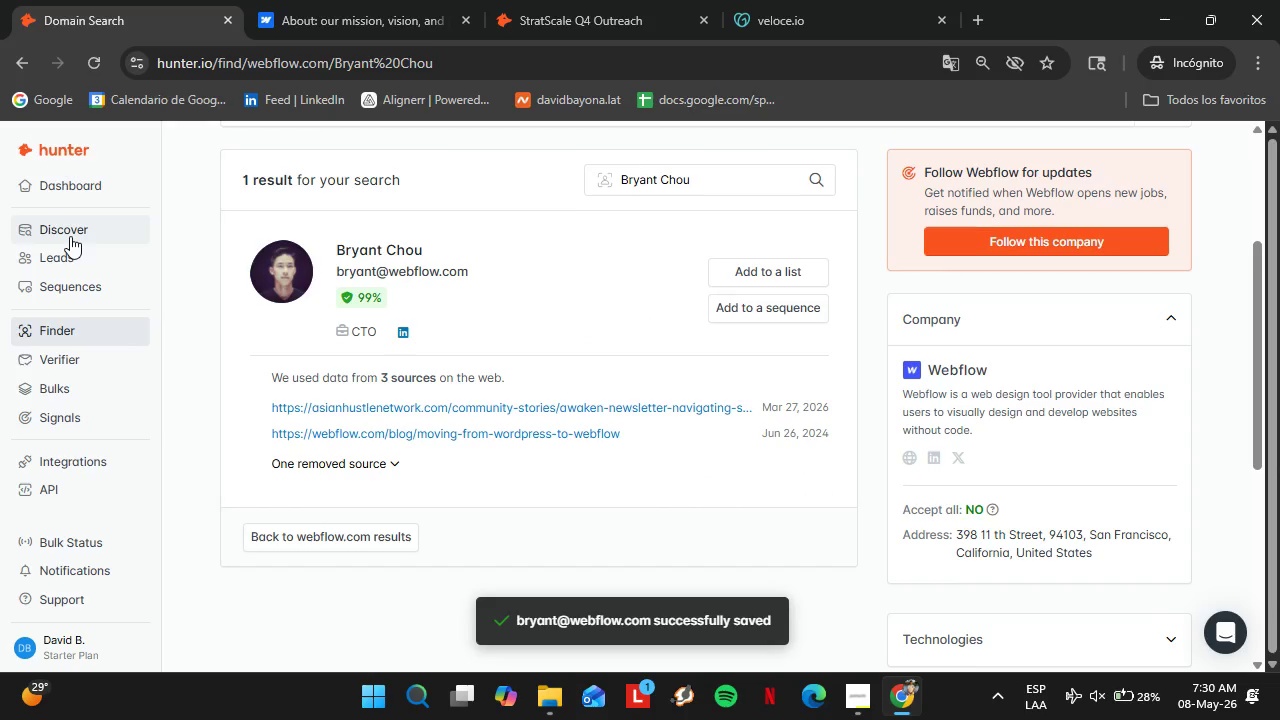 
left_click([66, 258])
 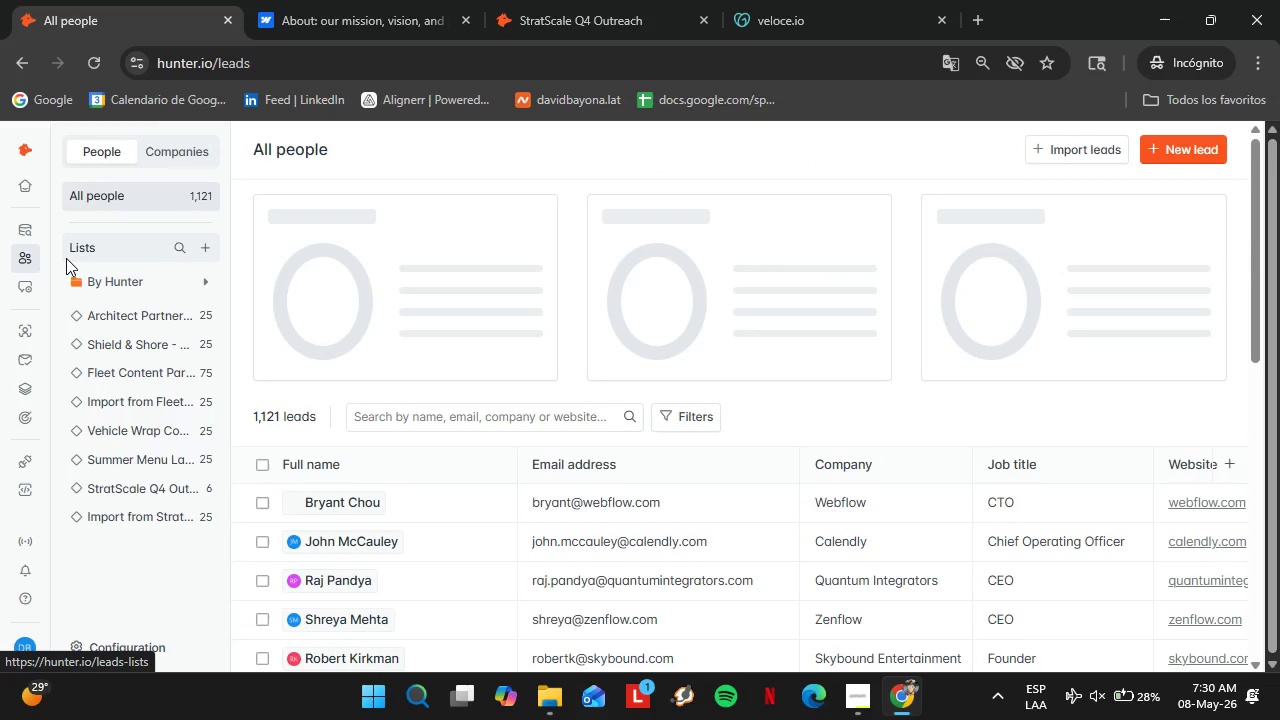 
left_click([200, 489])
 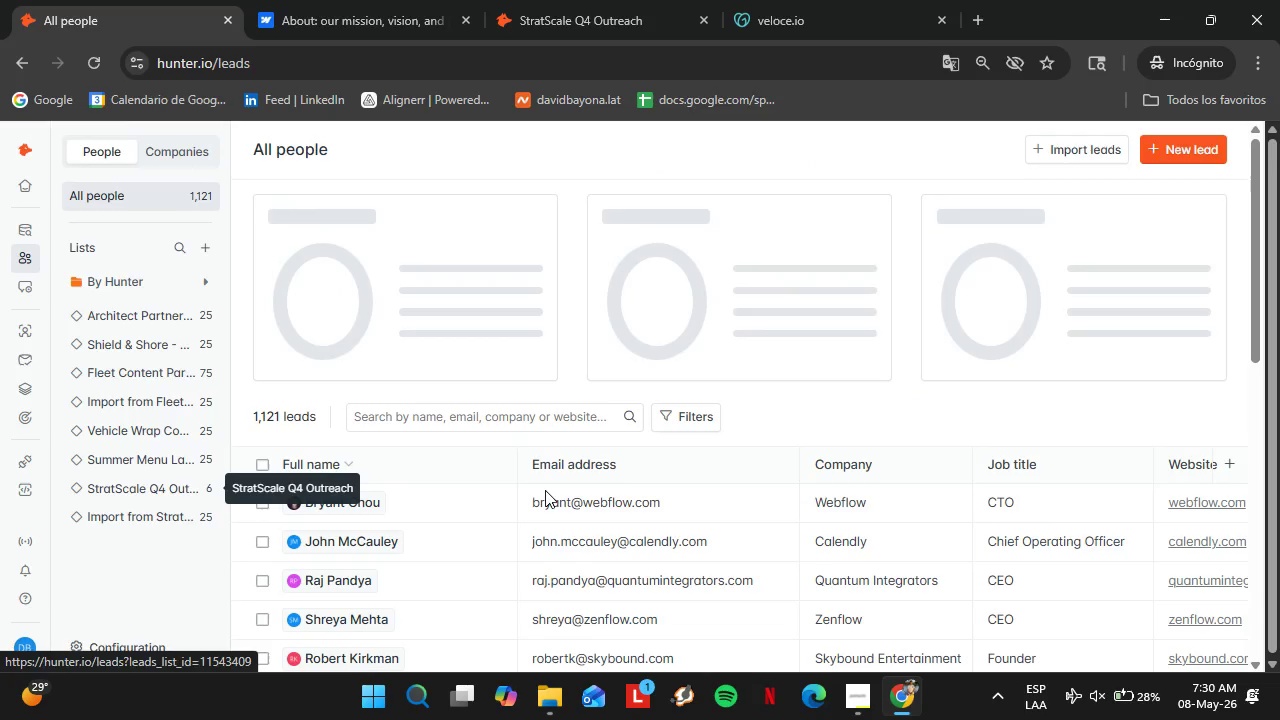 
left_click([1031, 482])
 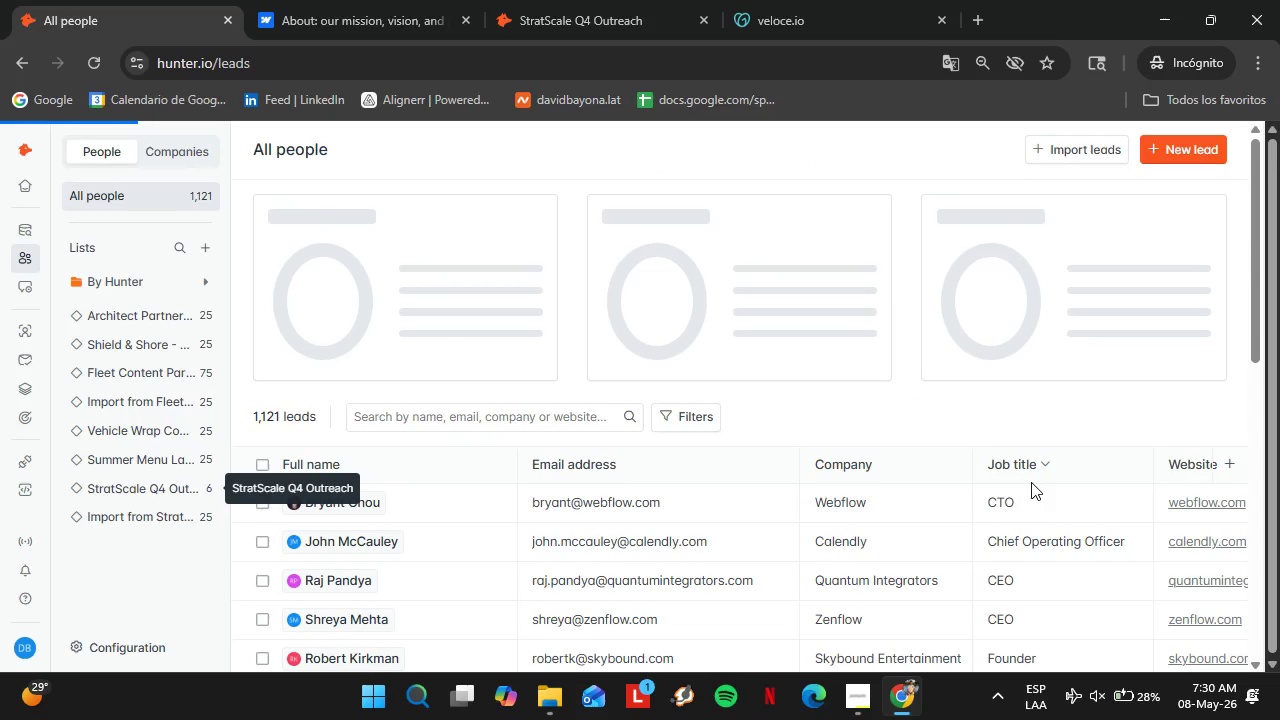 
double_click([1030, 499])
 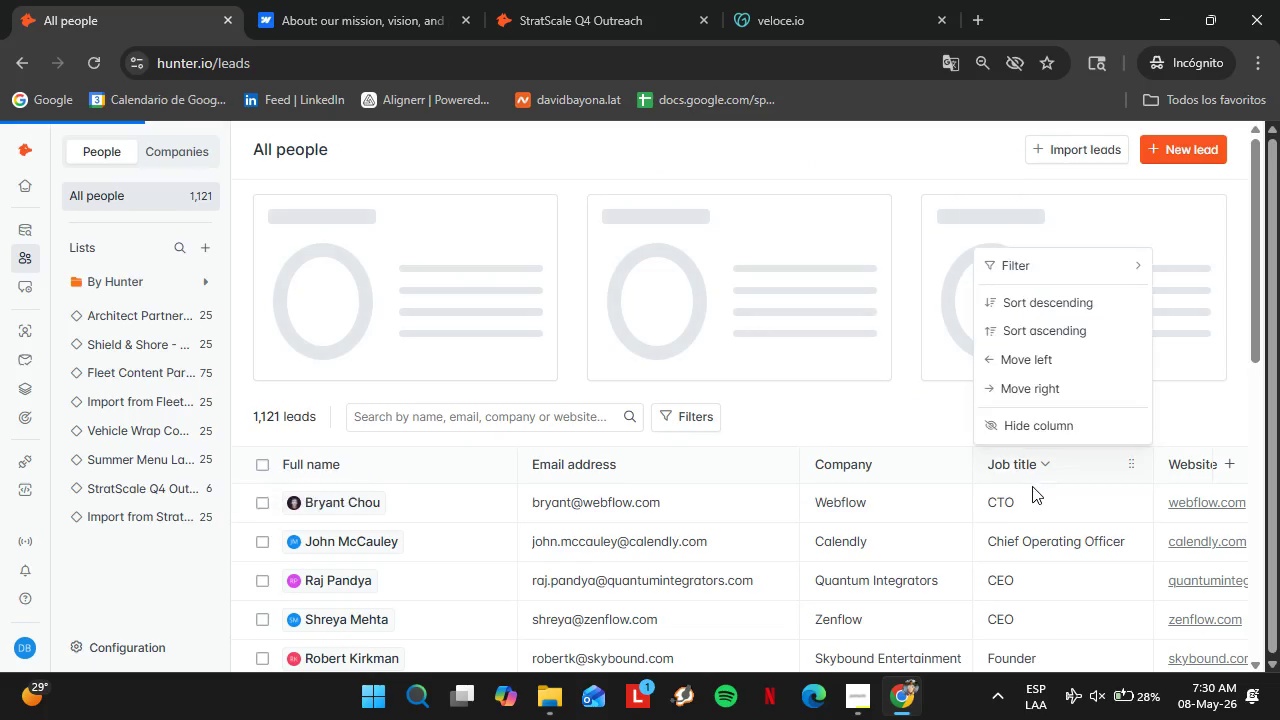 
triple_click([1030, 499])
 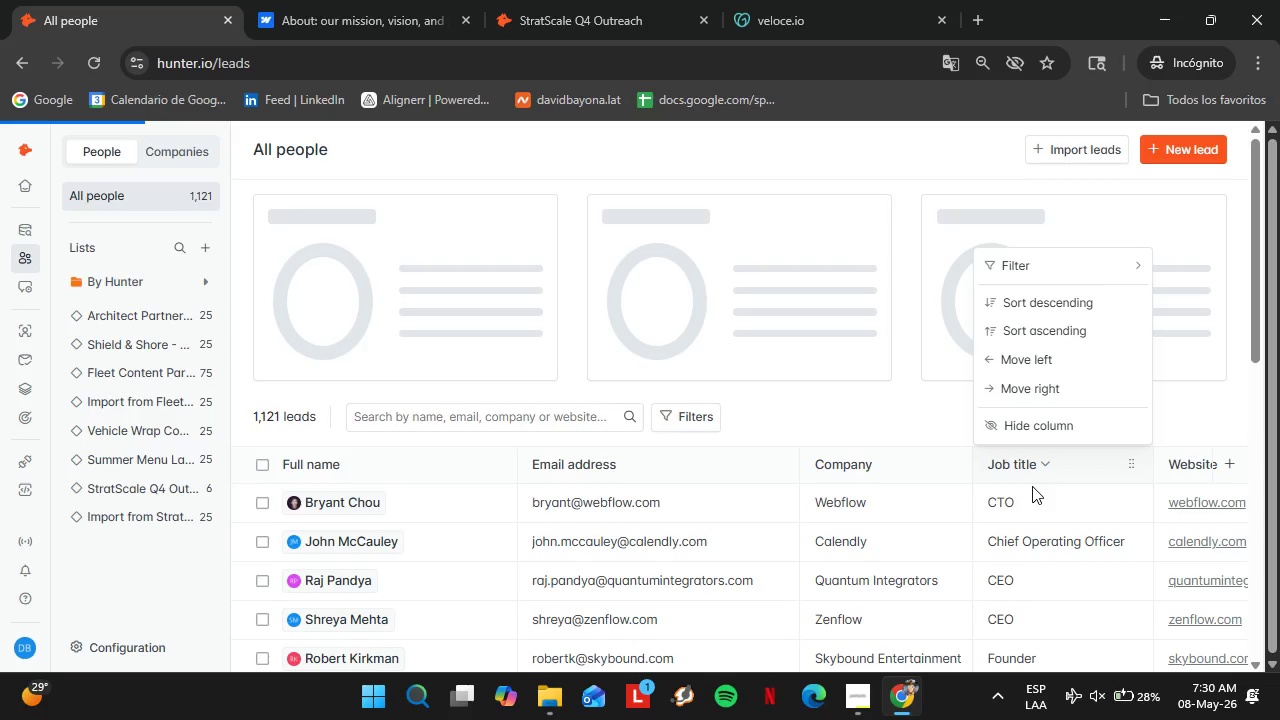 
type(Founder)
 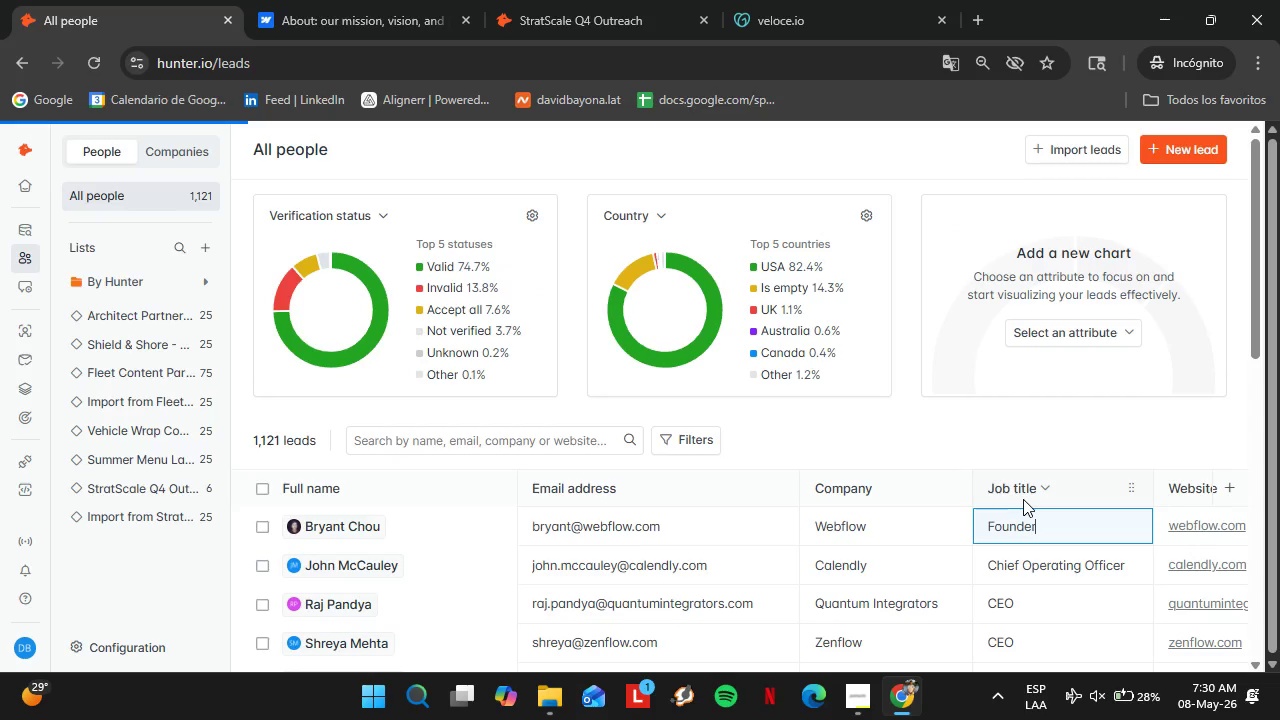 
key(Enter)
 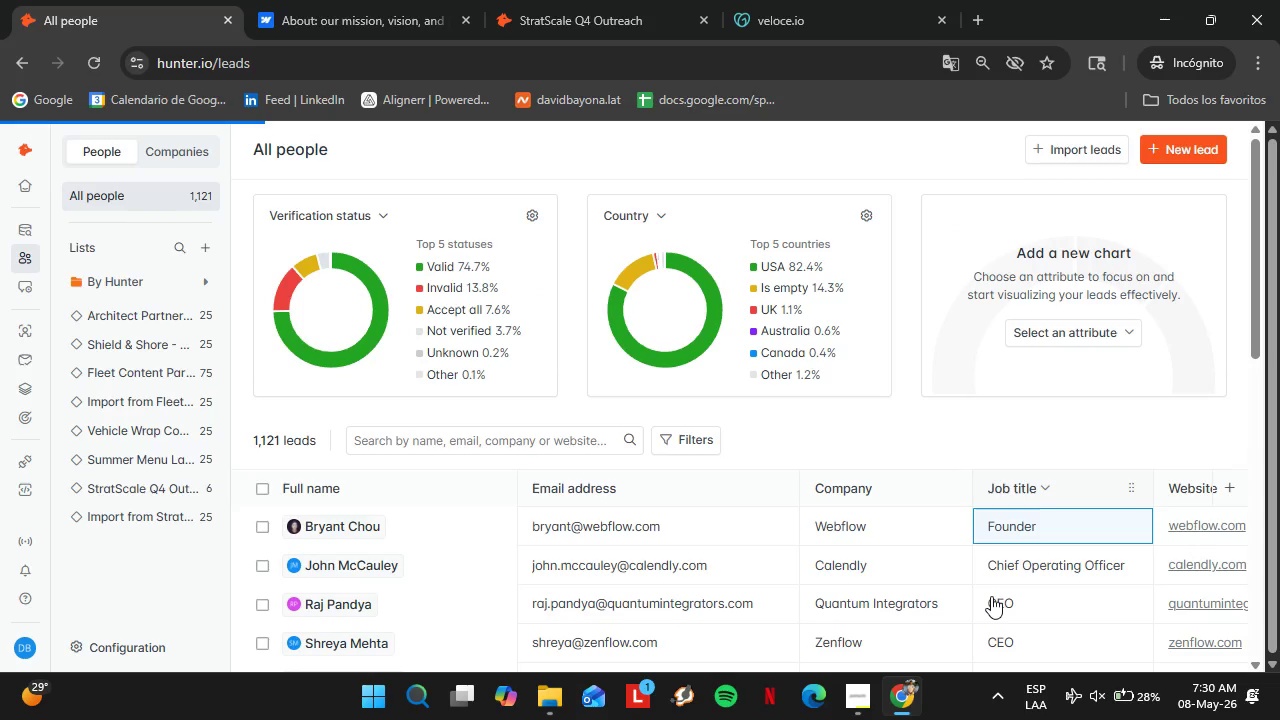 
scroll: coordinate [985, 406], scroll_direction: down, amount: 4.0
 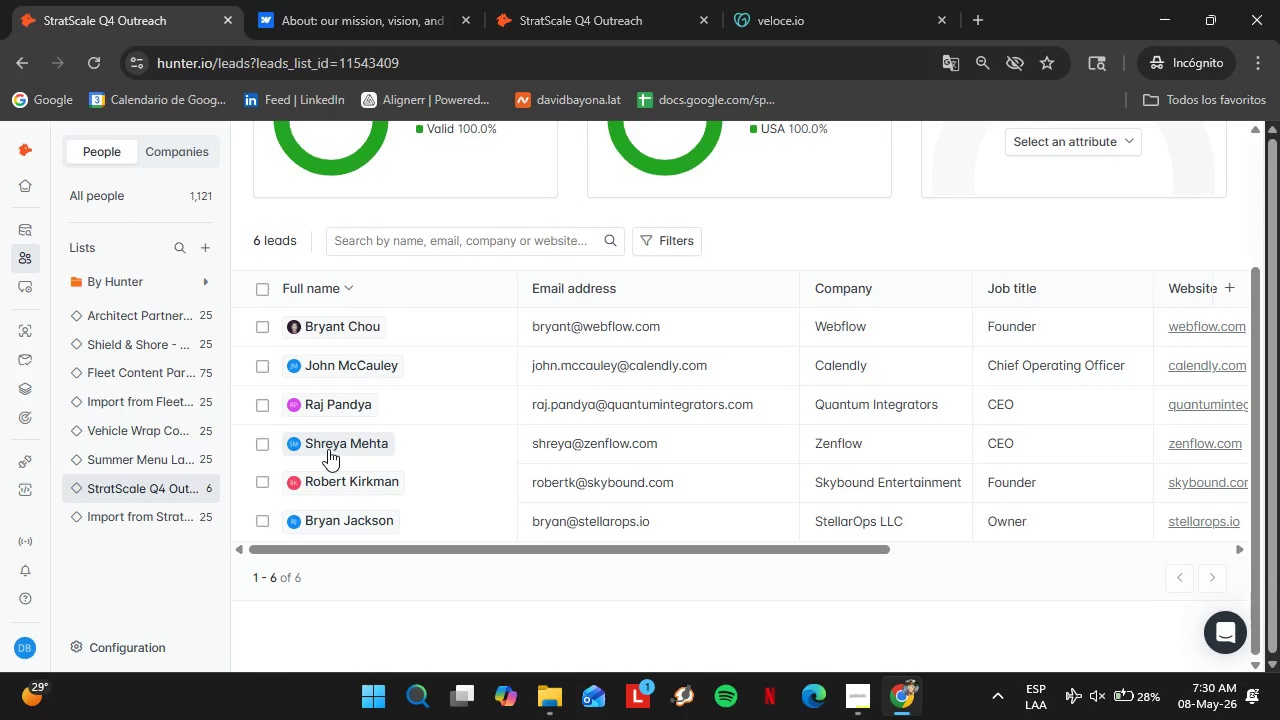 
wait(11.81)
 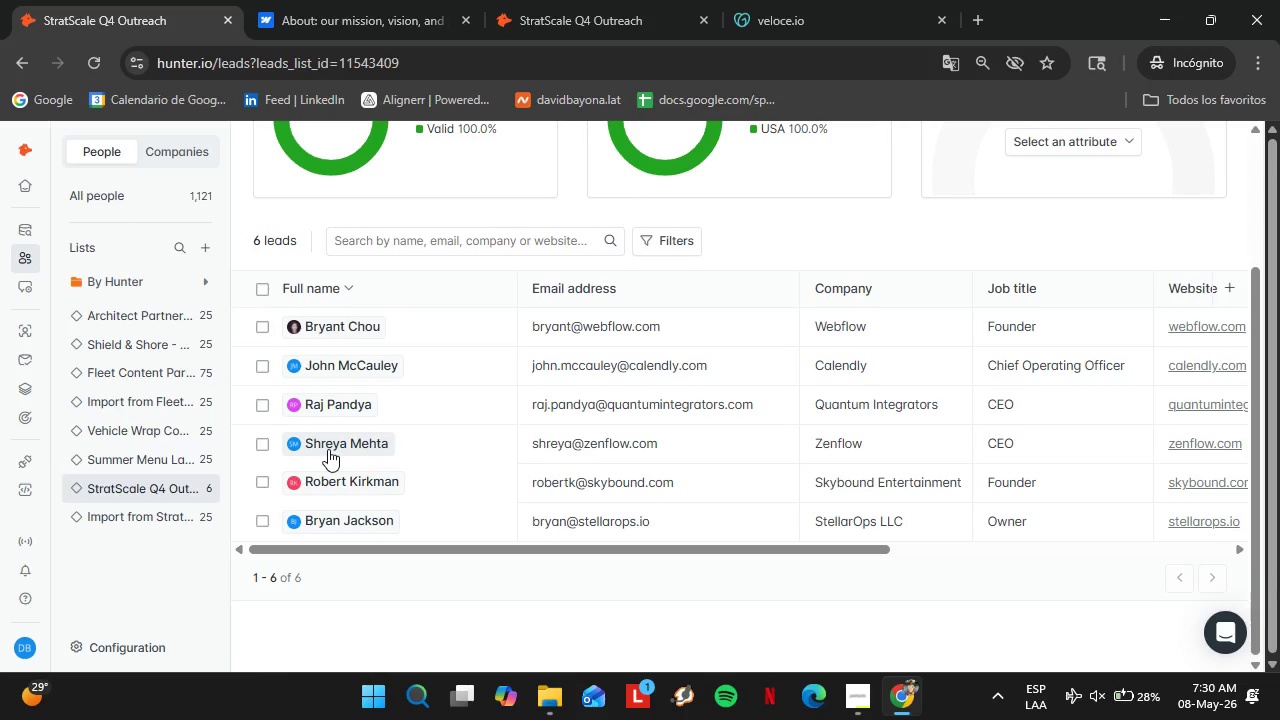 
left_click([97, 70])
 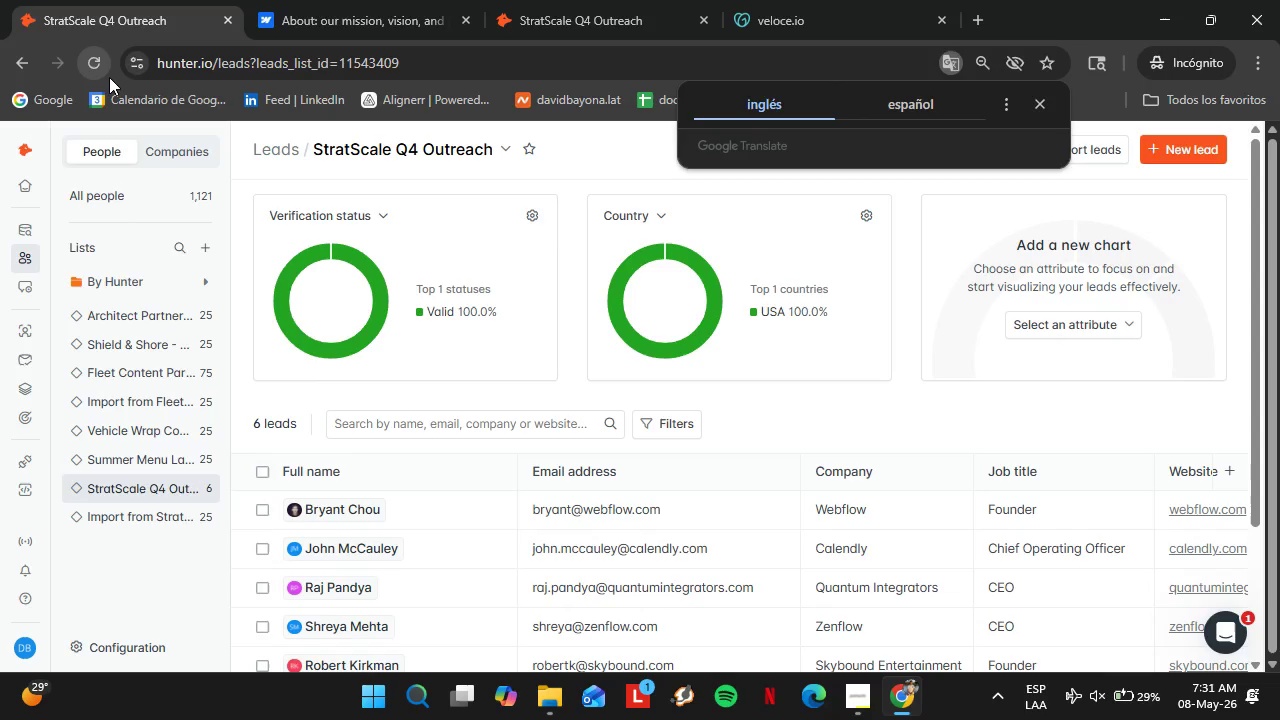 
wait(34.2)
 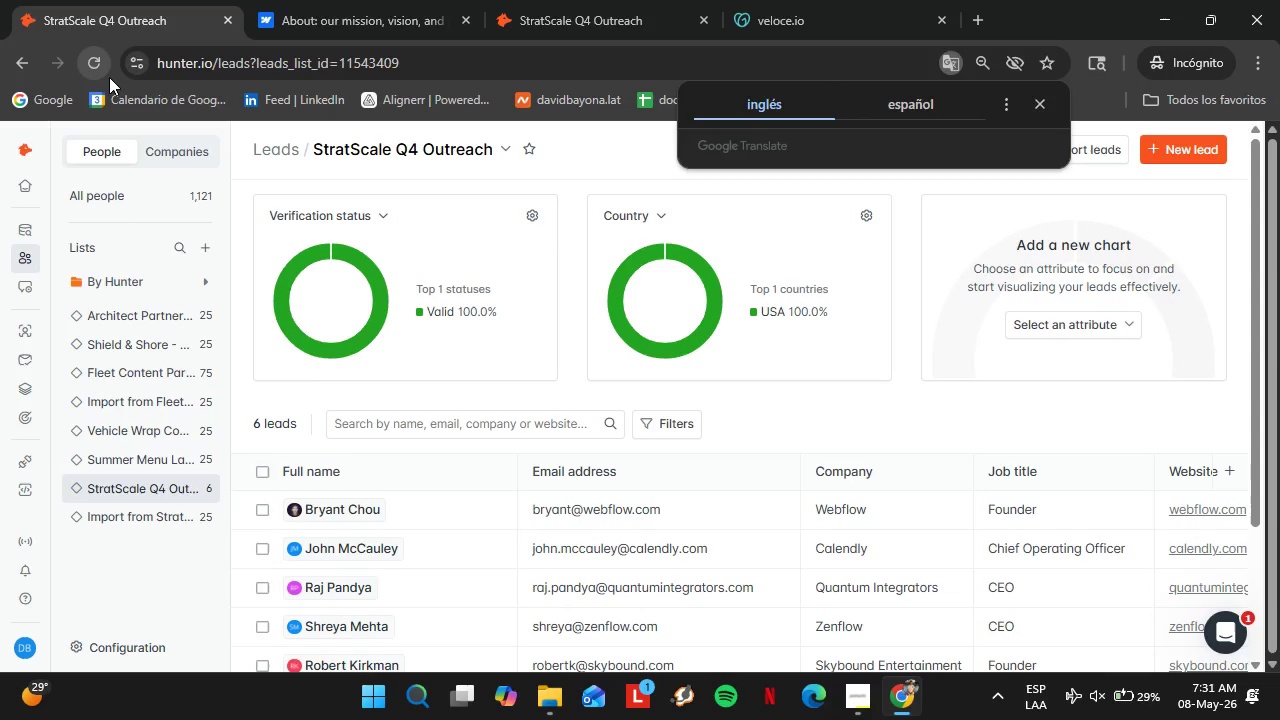 
scroll: coordinate [547, 318], scroll_direction: down, amount: 1.0
 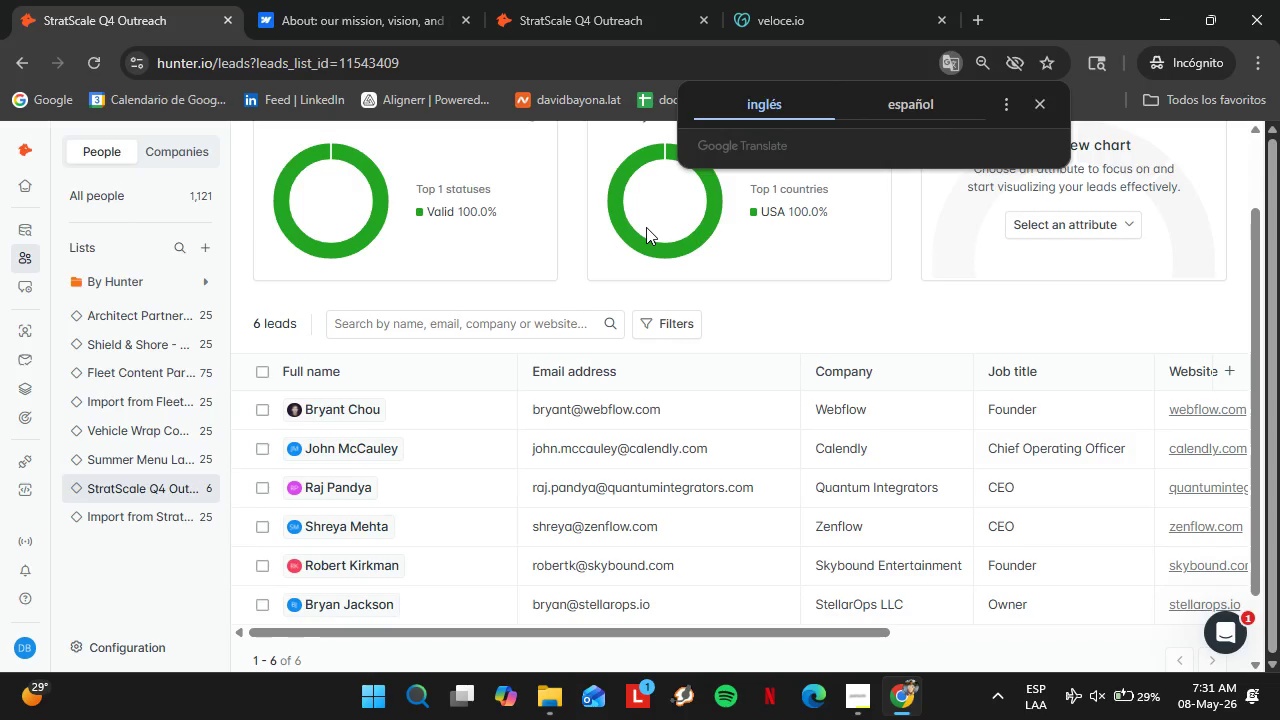 
wait(6.01)
 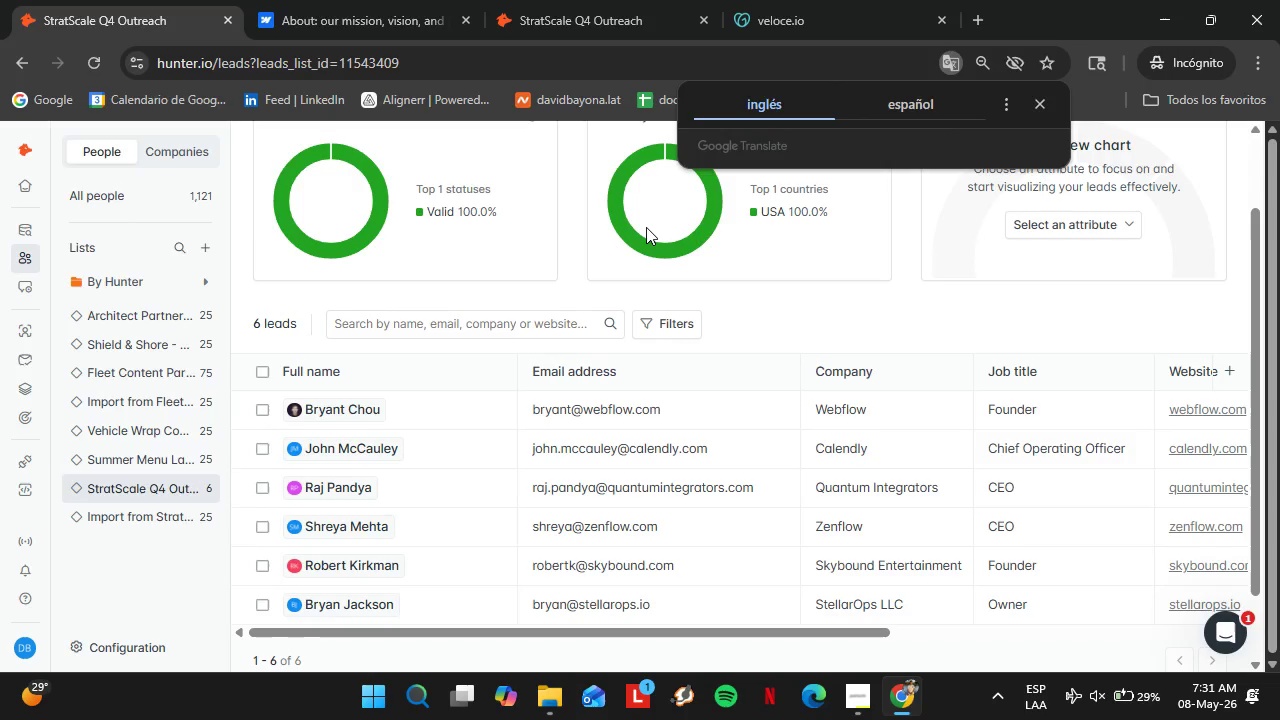 
scroll: coordinate [646, 227], scroll_direction: down, amount: 1.0
 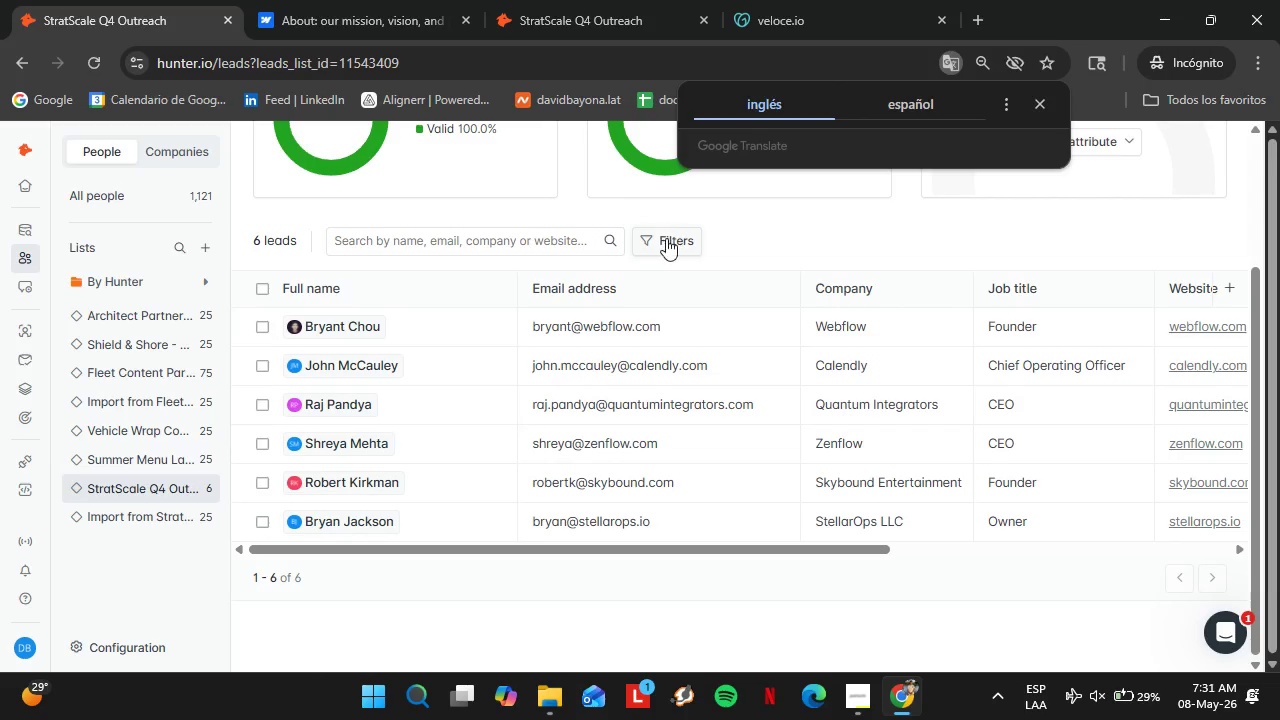 
wait(6.52)
 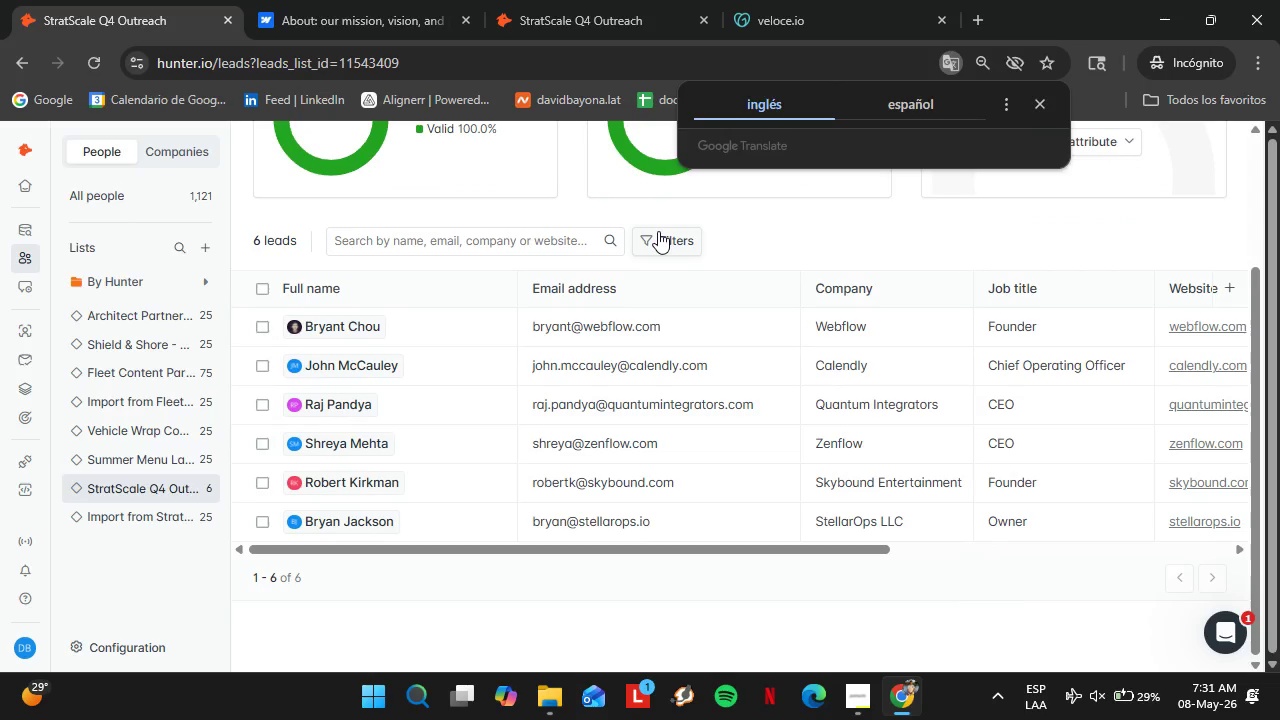 
scroll: coordinate [654, 248], scroll_direction: up, amount: 1.0
 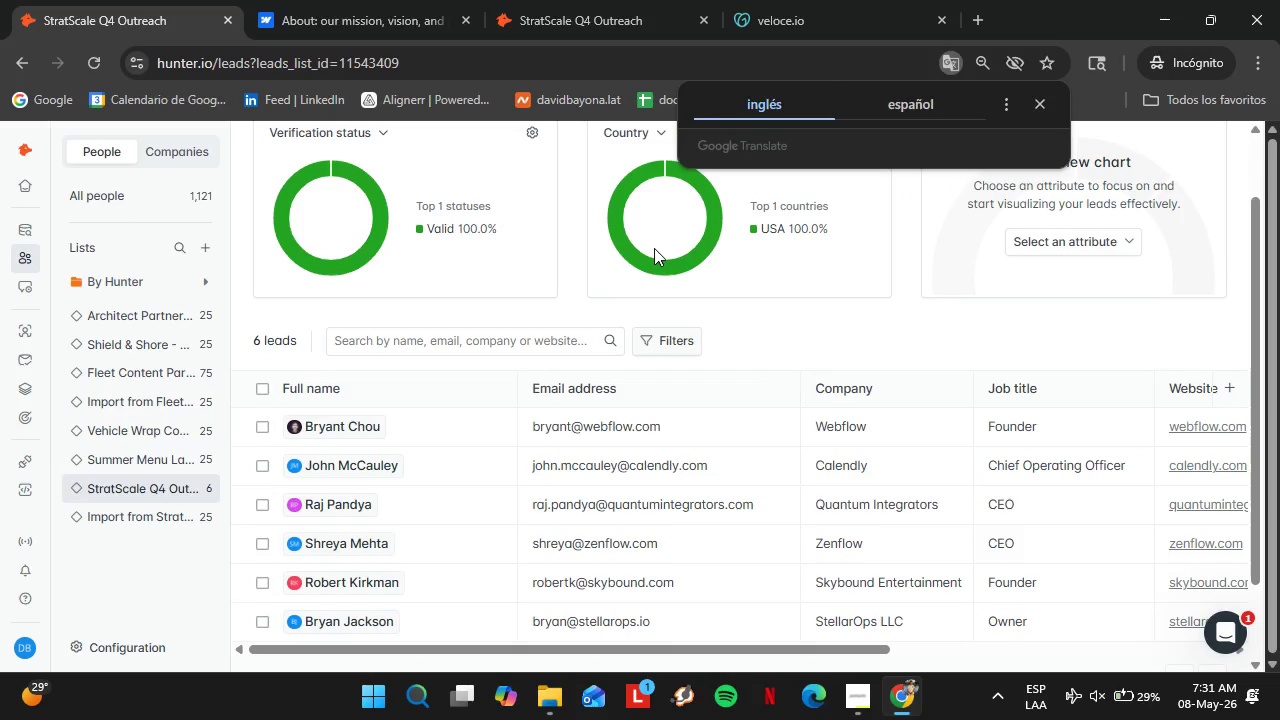 
scroll: coordinate [640, 242], scroll_direction: down, amount: 3.0
 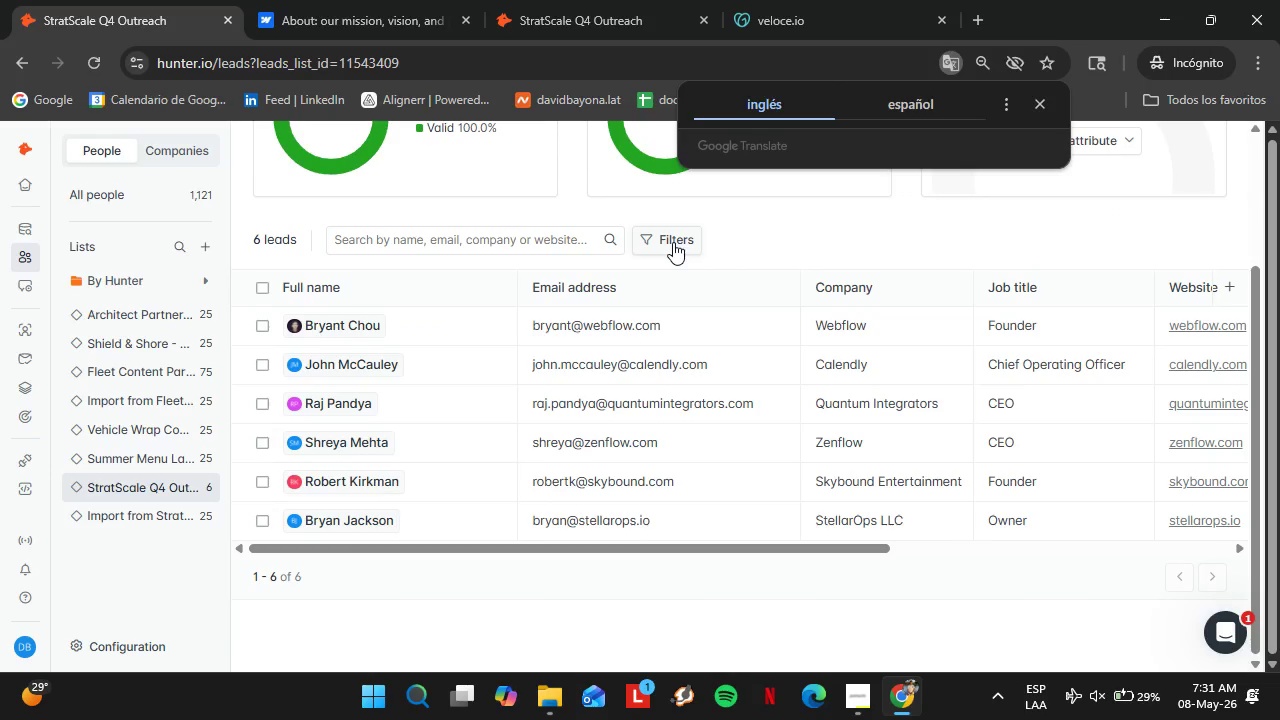 
scroll: coordinate [616, 283], scroll_direction: none, amount: 0.0
 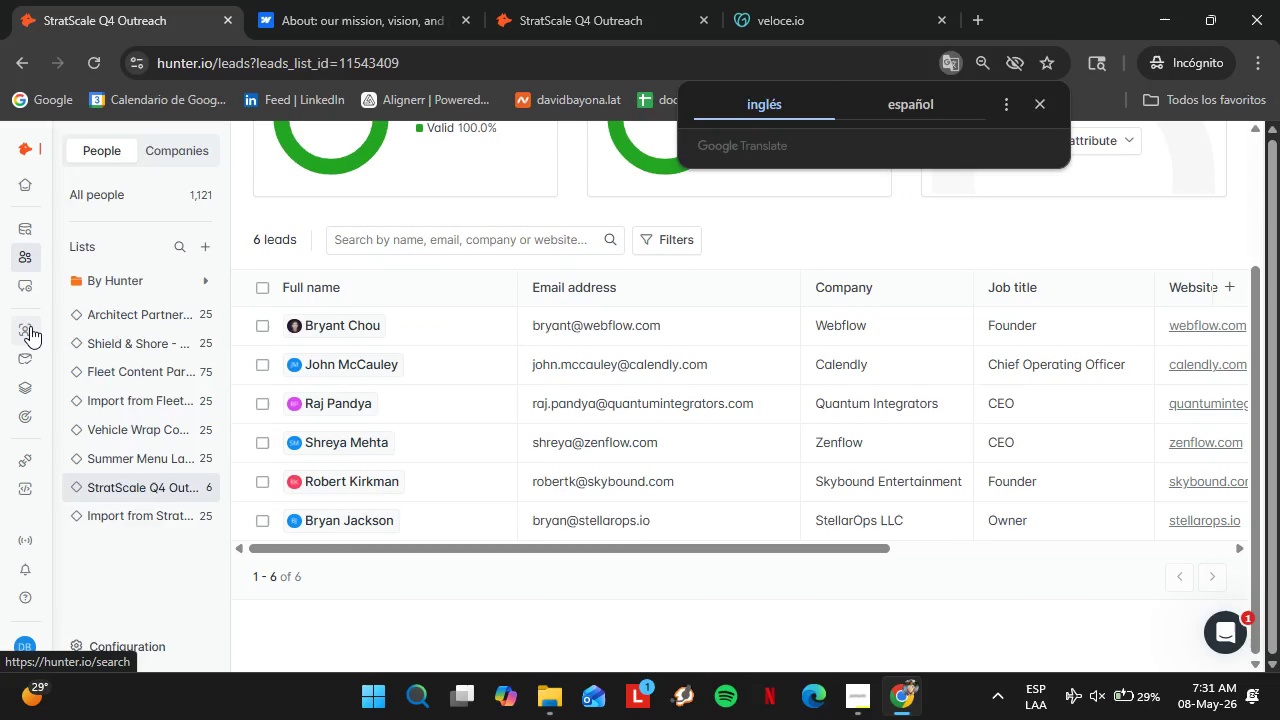 
left_click([30, 327])
 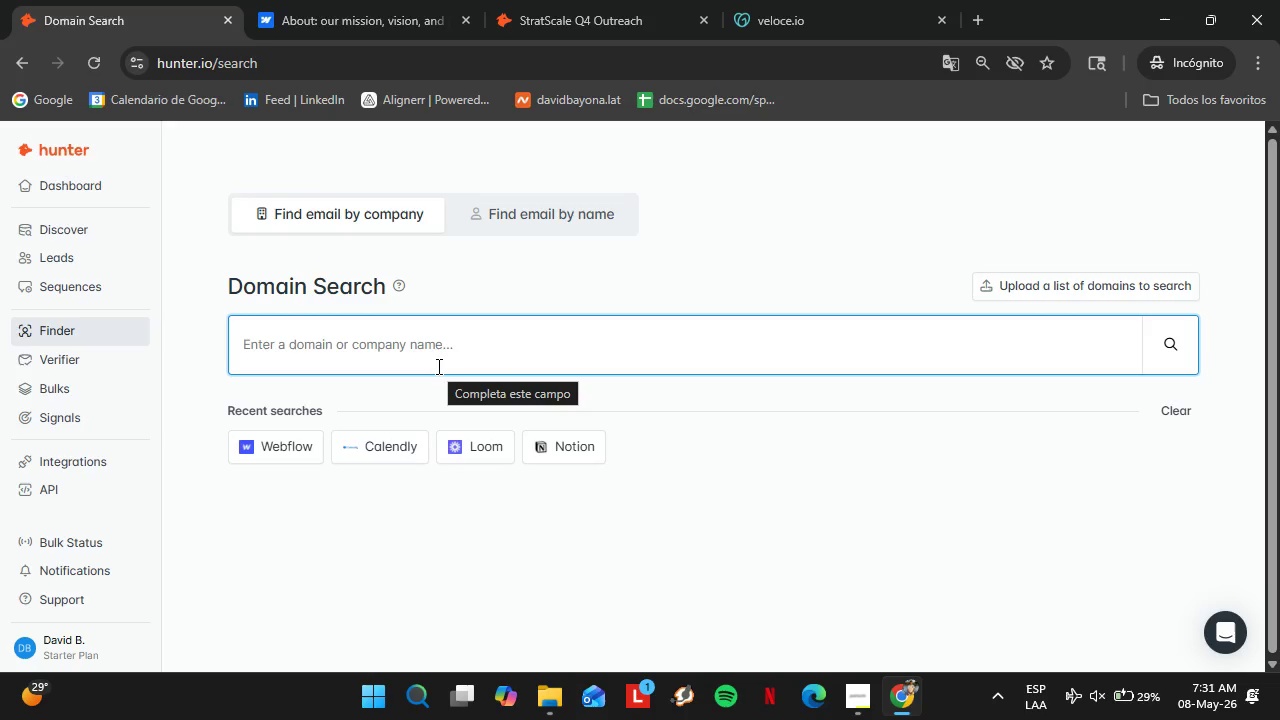 
wait(6.89)
 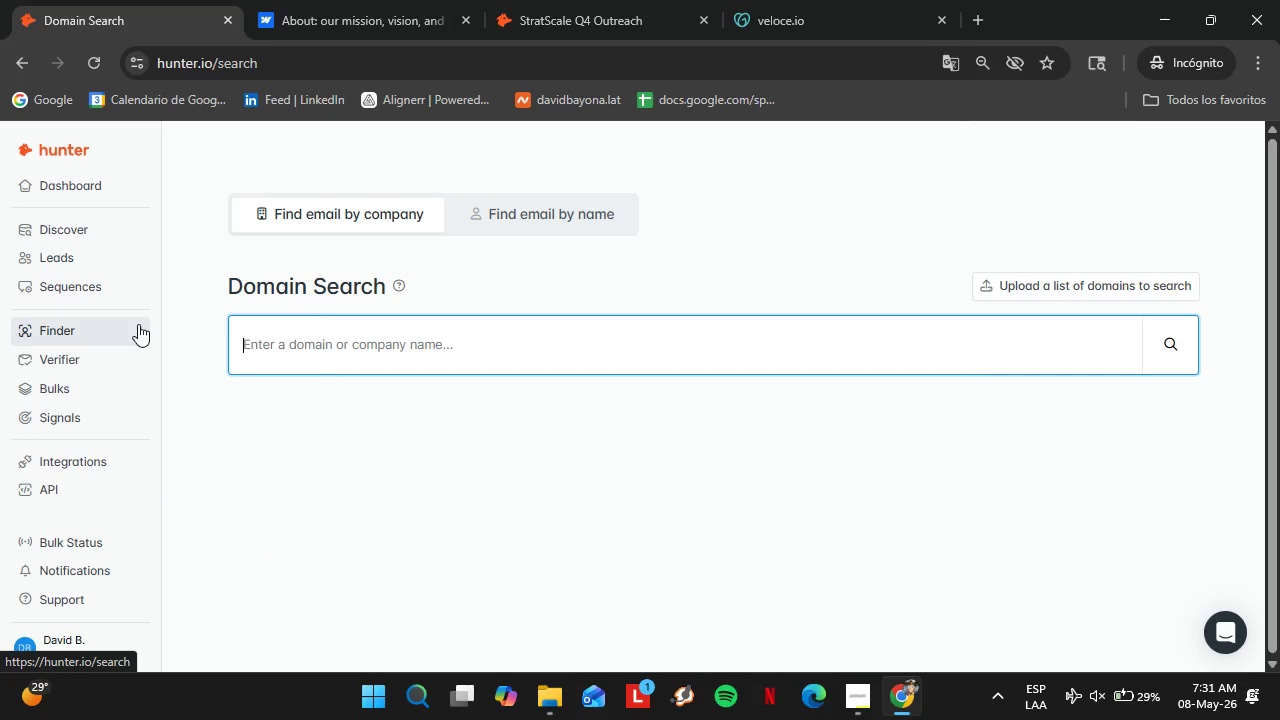 
type(clickup)
 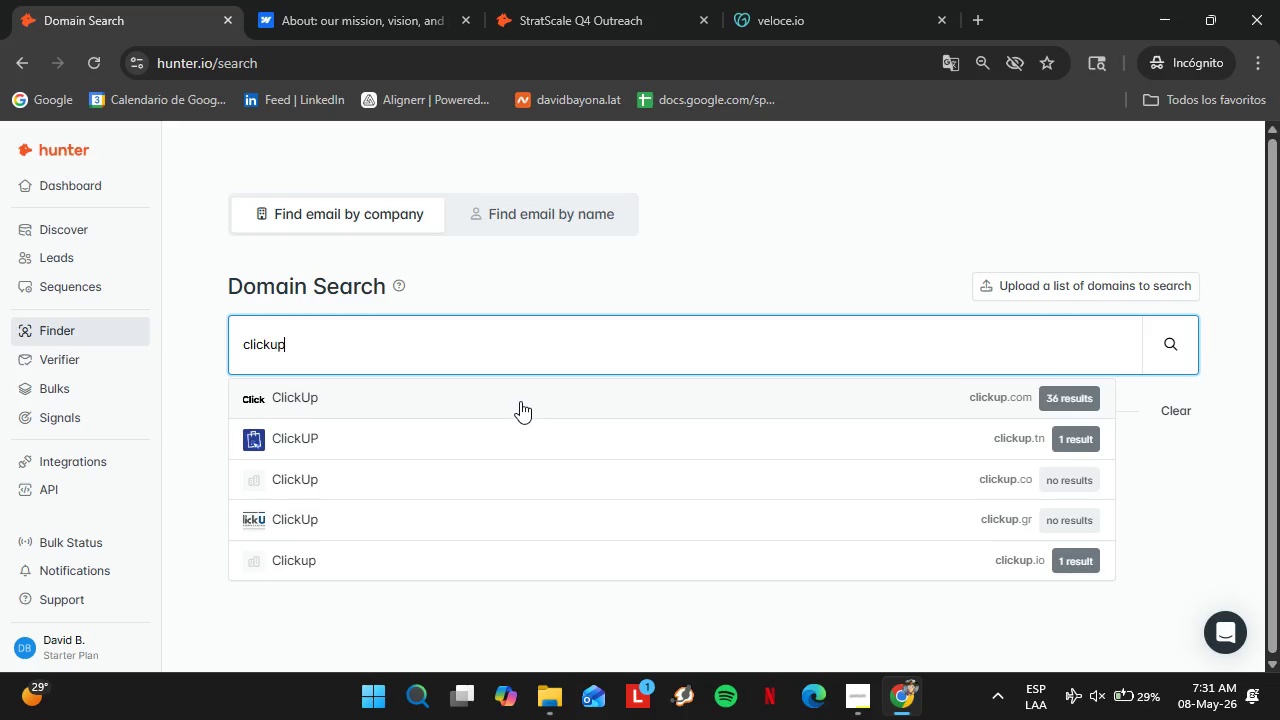 
left_click([520, 401])
 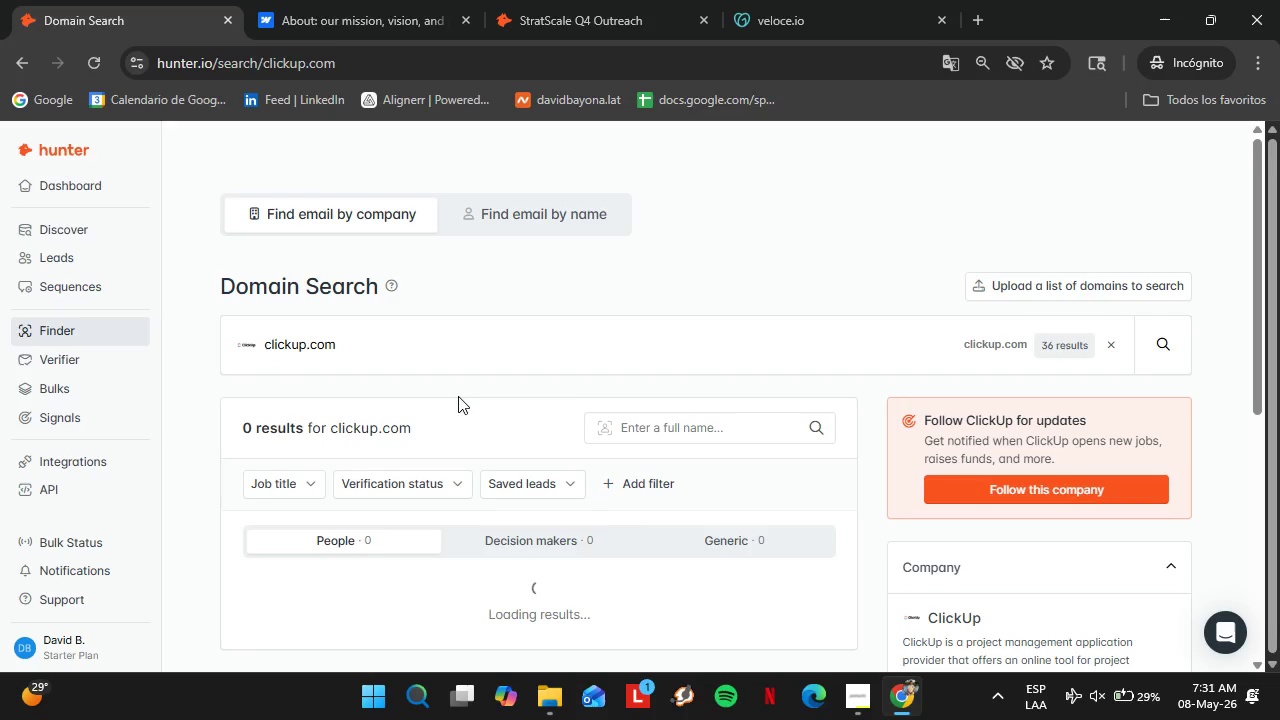 
scroll: coordinate [703, 418], scroll_direction: down, amount: 6.0
 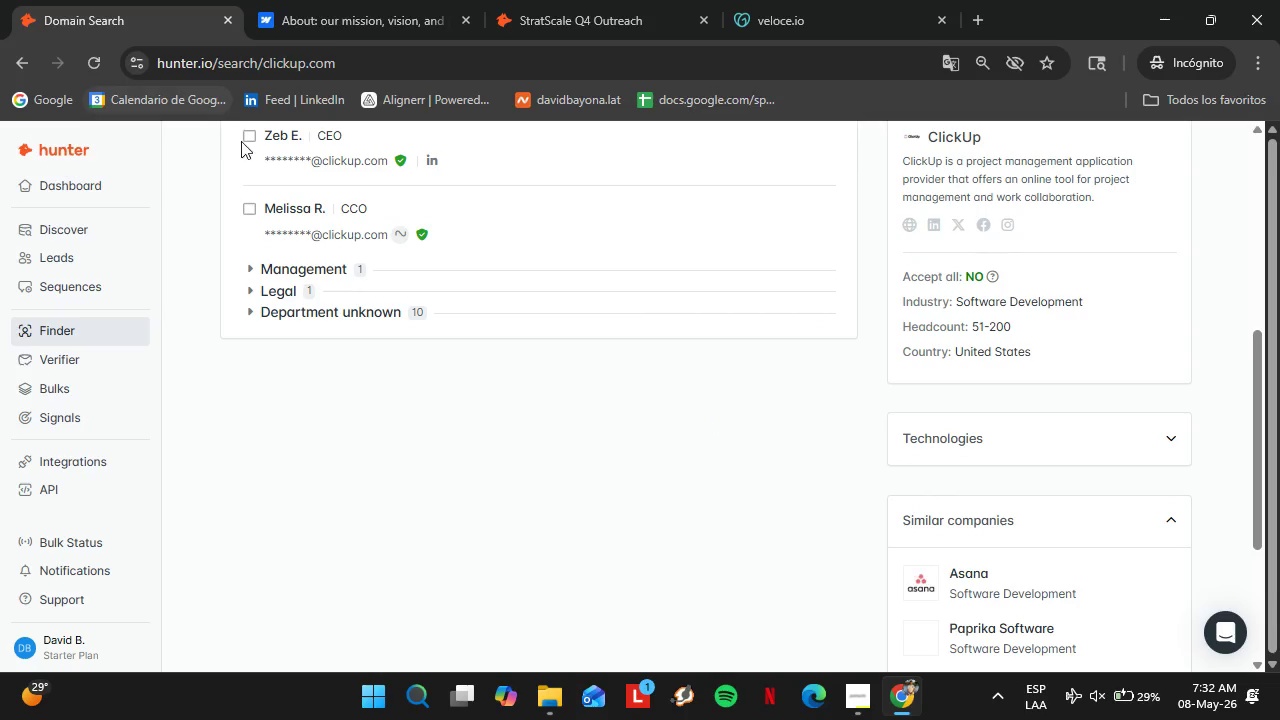 
scroll: coordinate [274, 185], scroll_direction: up, amount: 1.0
 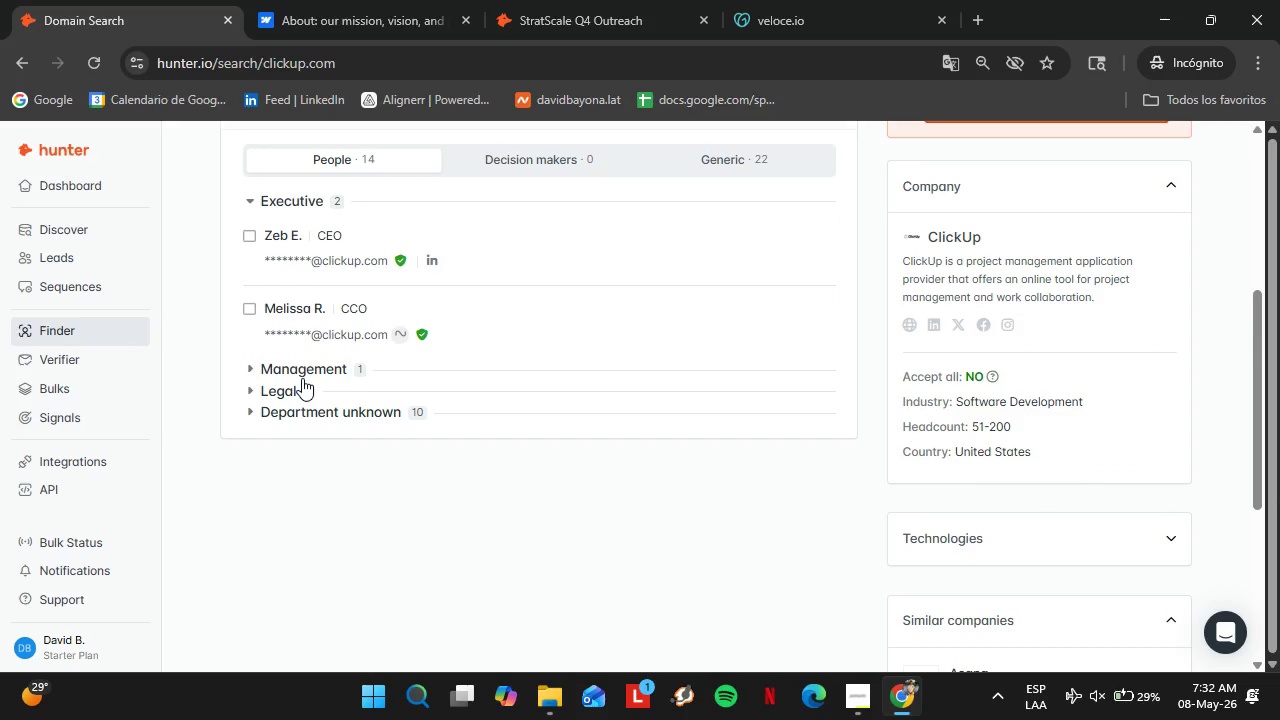 
left_click([314, 363])
 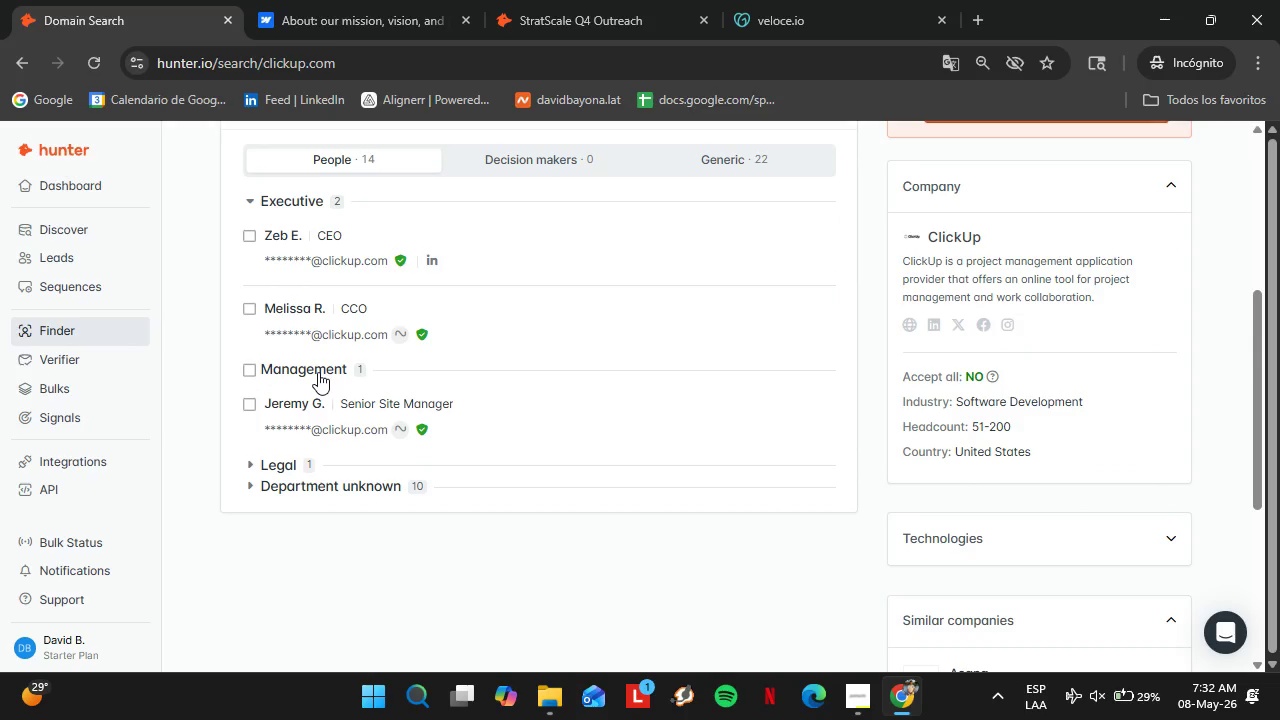 
left_click([320, 372])
 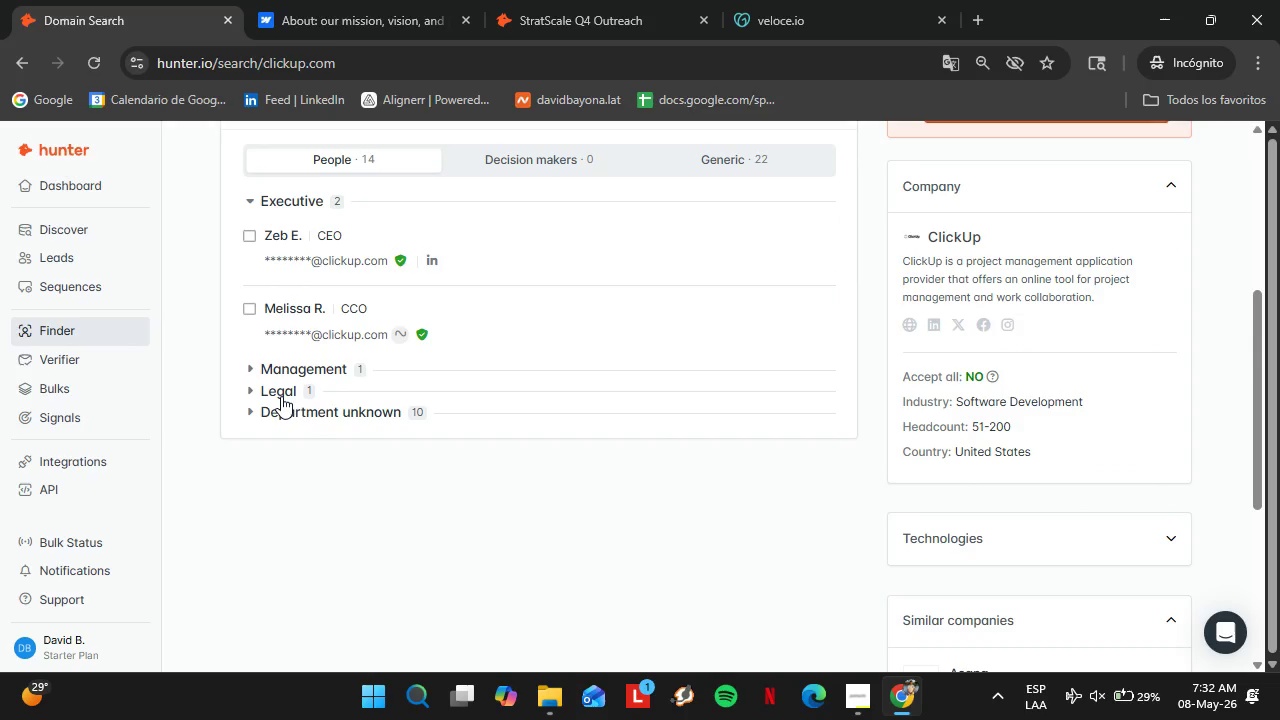 
left_click([282, 396])
 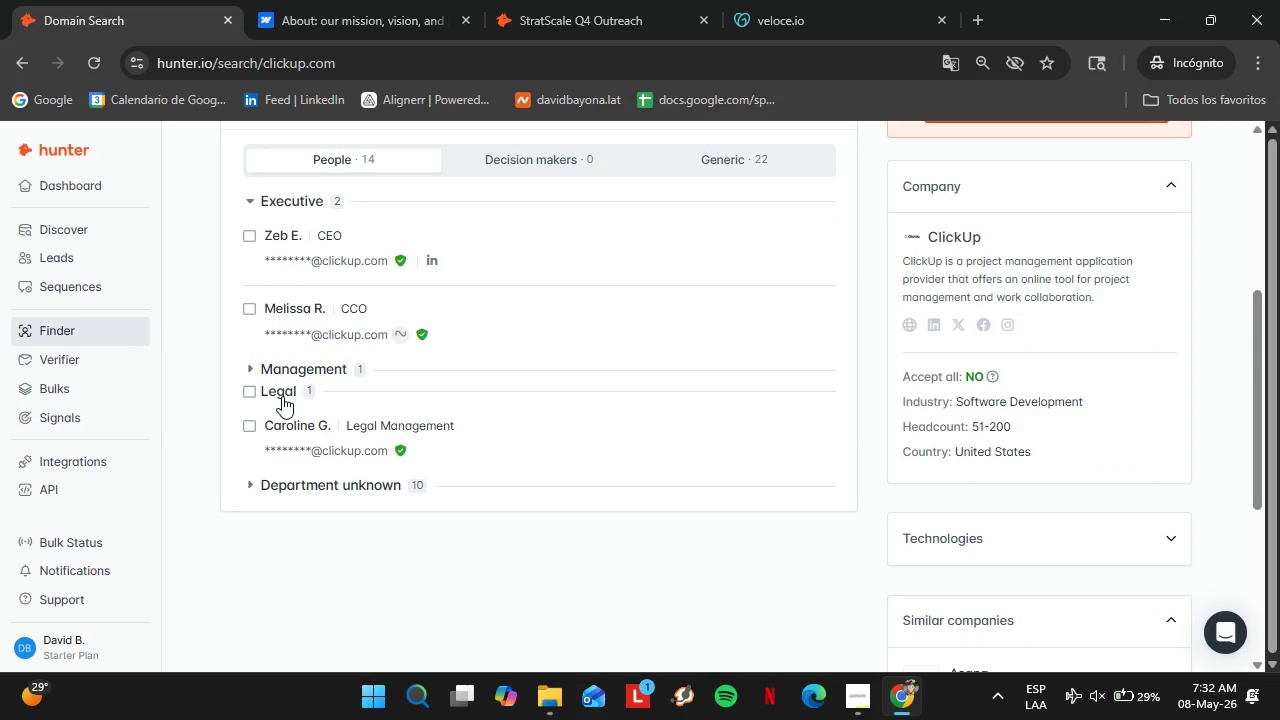 
left_click([282, 396])
 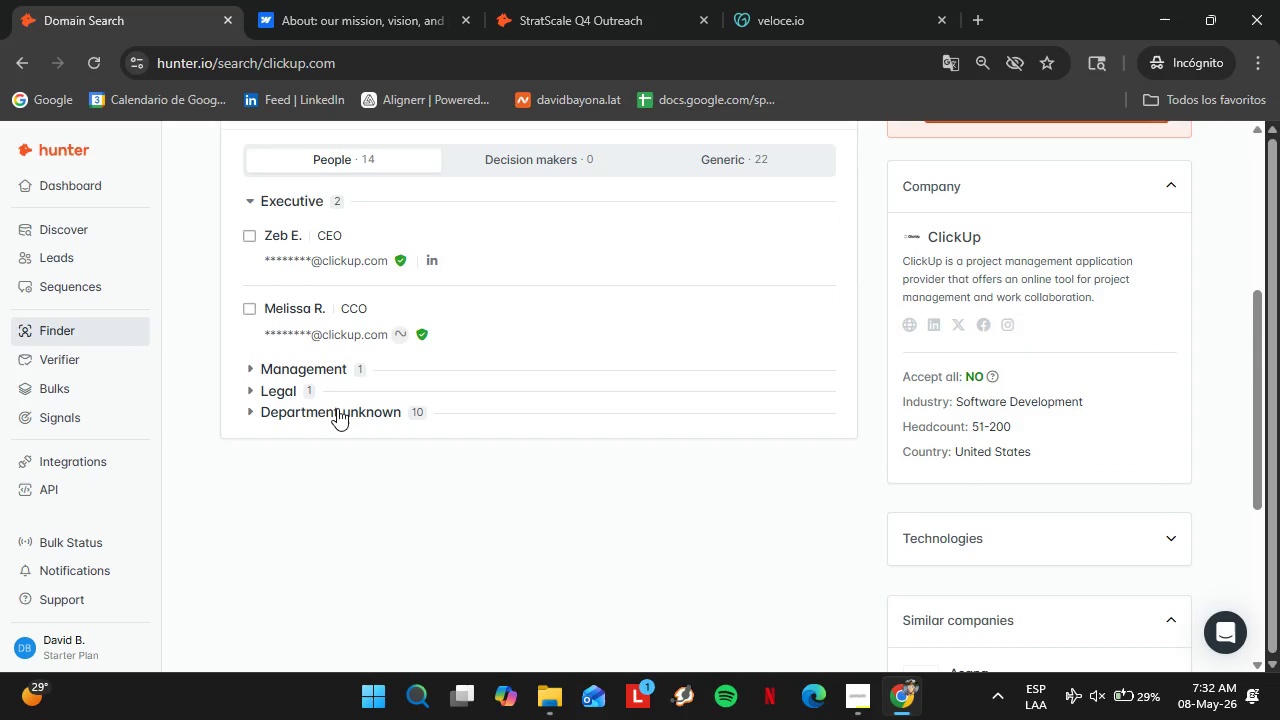 
left_click([337, 408])
 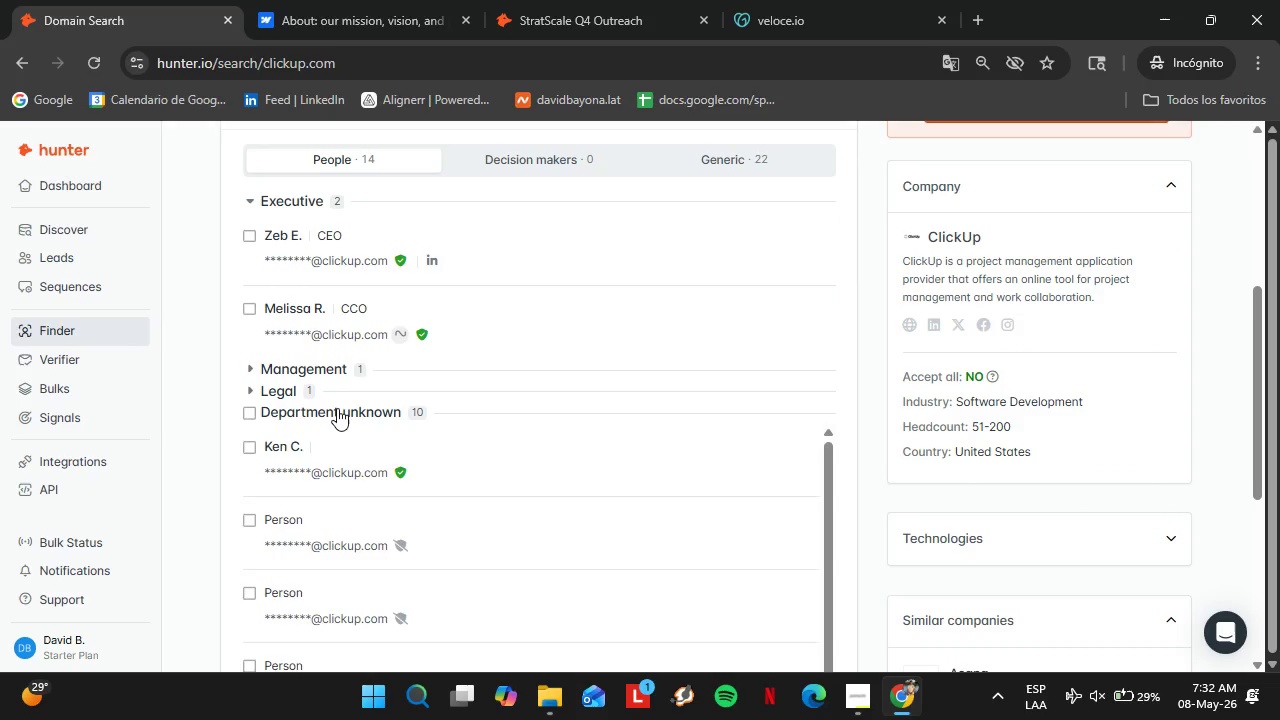 
left_click([337, 408])
 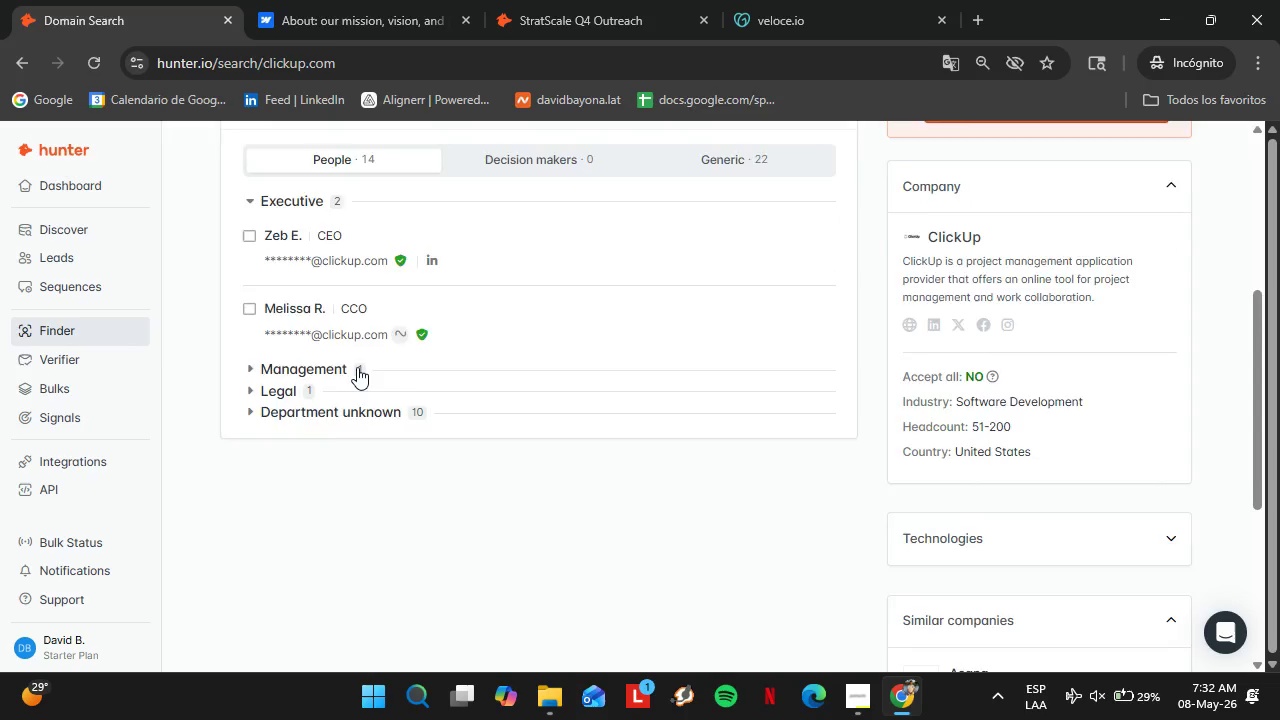 
scroll: coordinate [357, 367], scroll_direction: up, amount: 1.0
 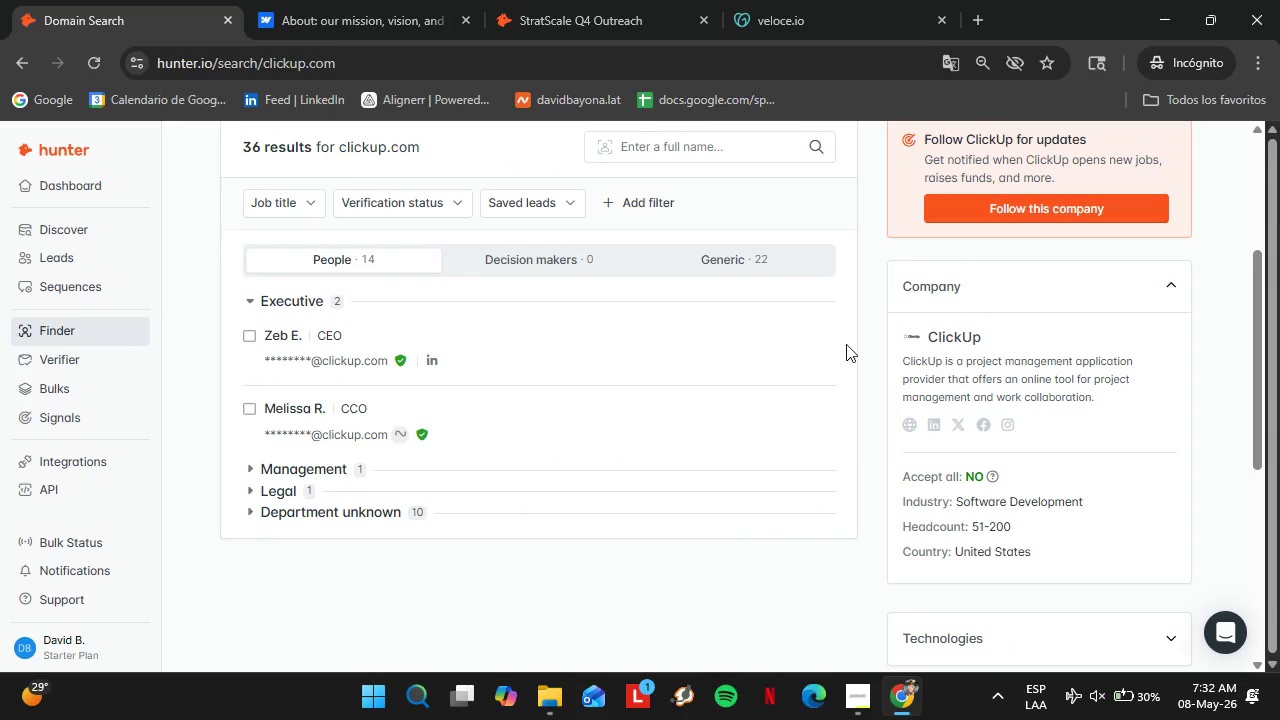 
left_click([806, 346])
 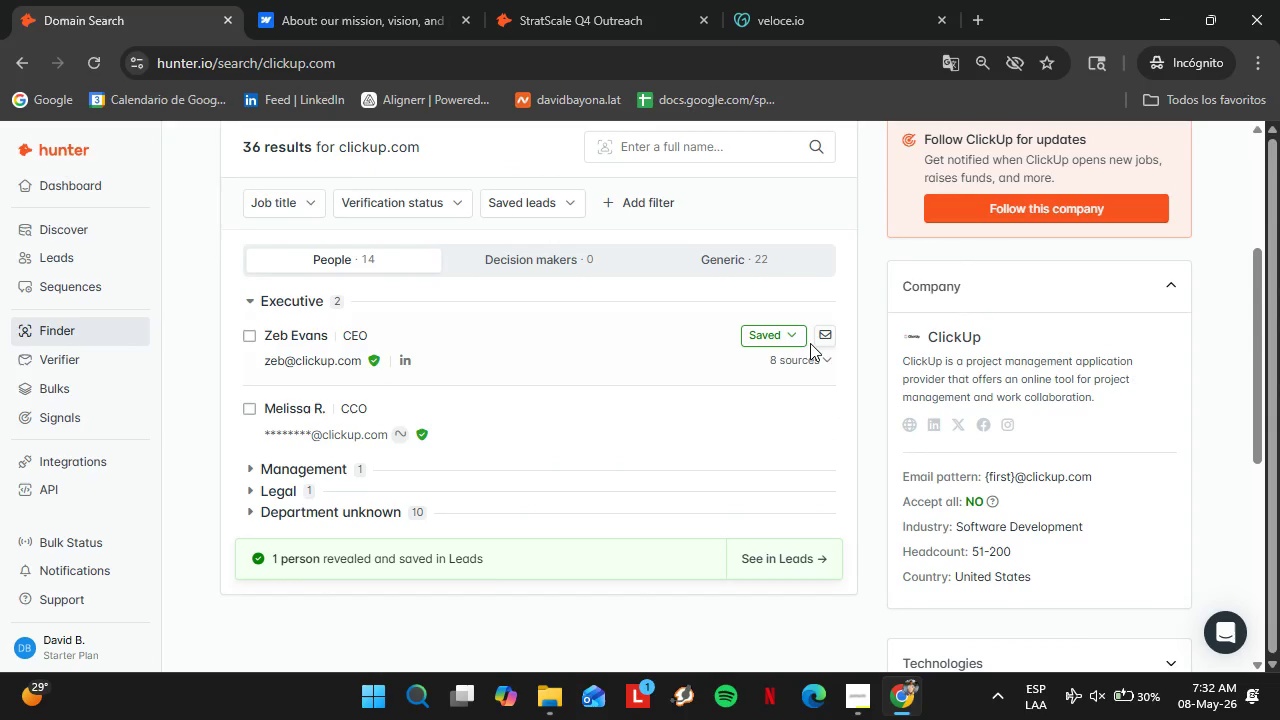 
left_click([754, 336])
 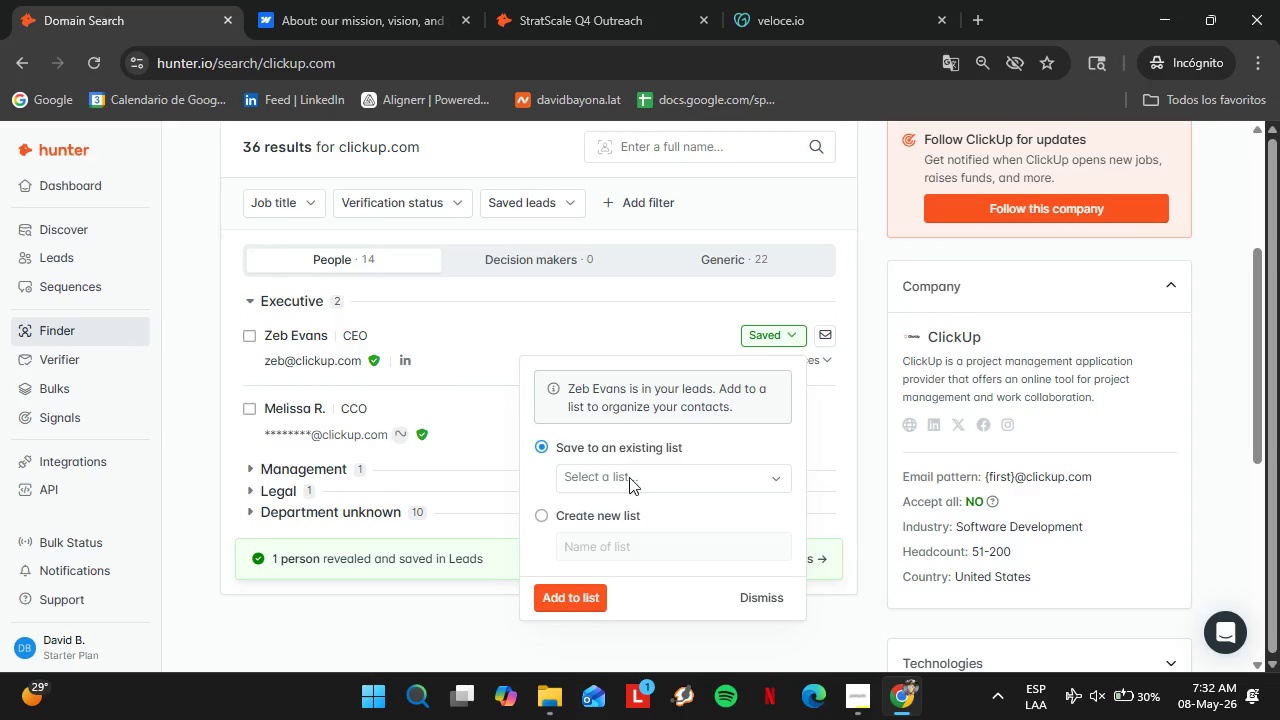 
left_click([630, 477])
 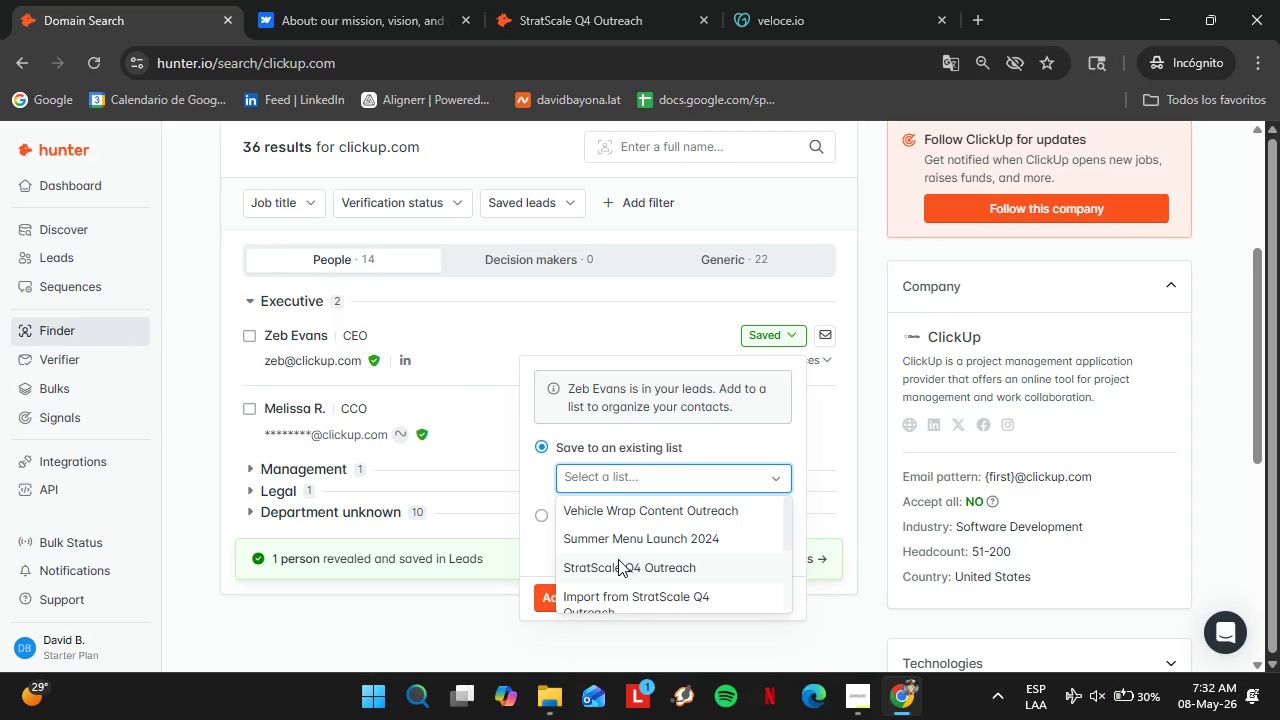 
left_click([614, 565])
 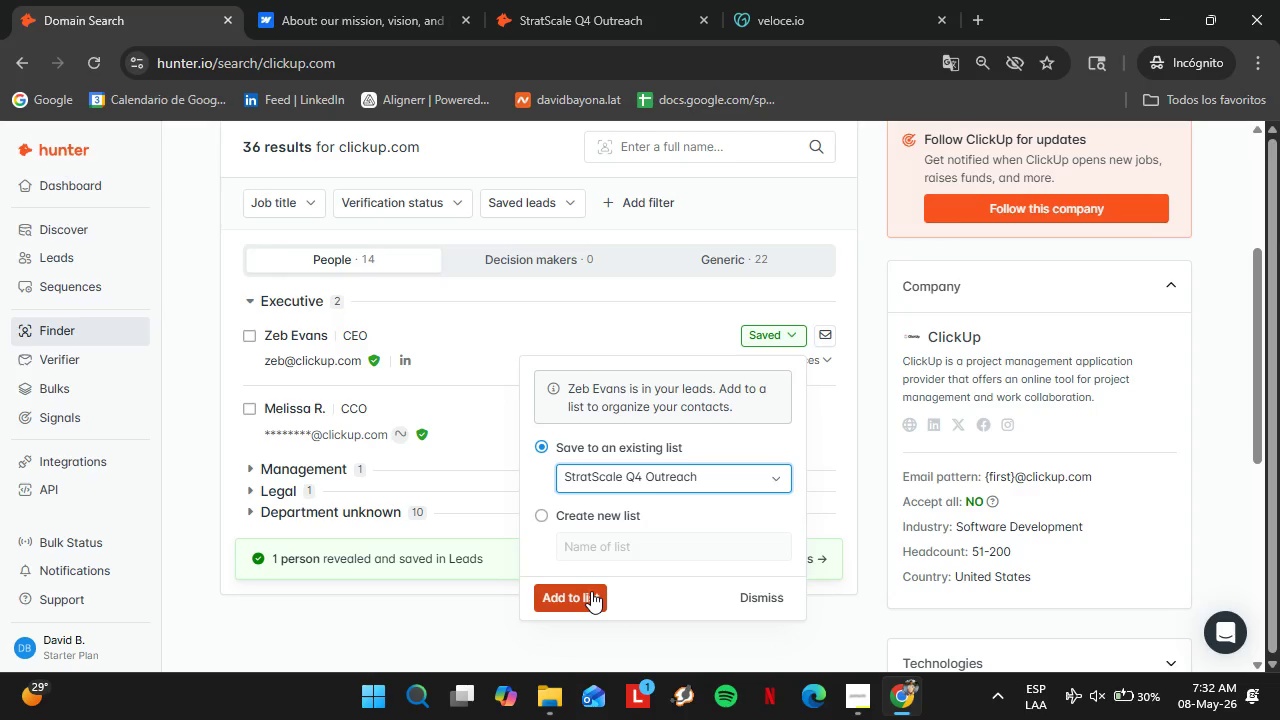 
wait(21.66)
 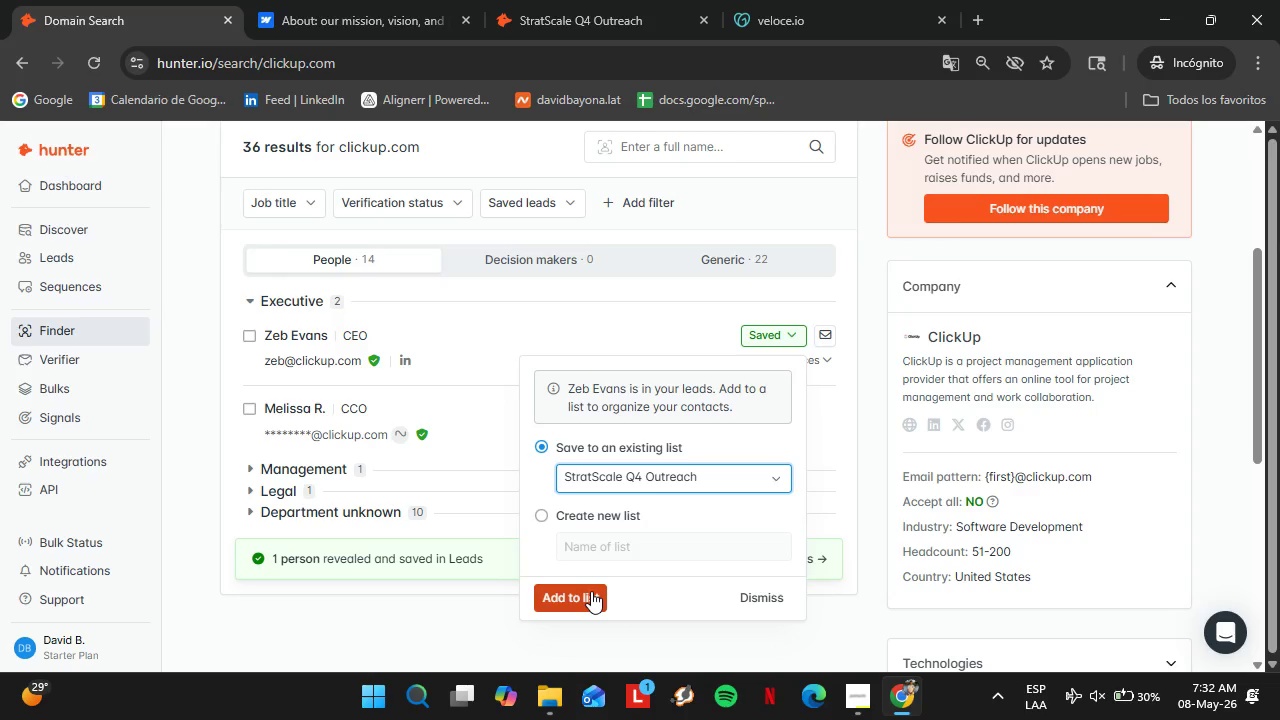 
left_click([565, 601])
 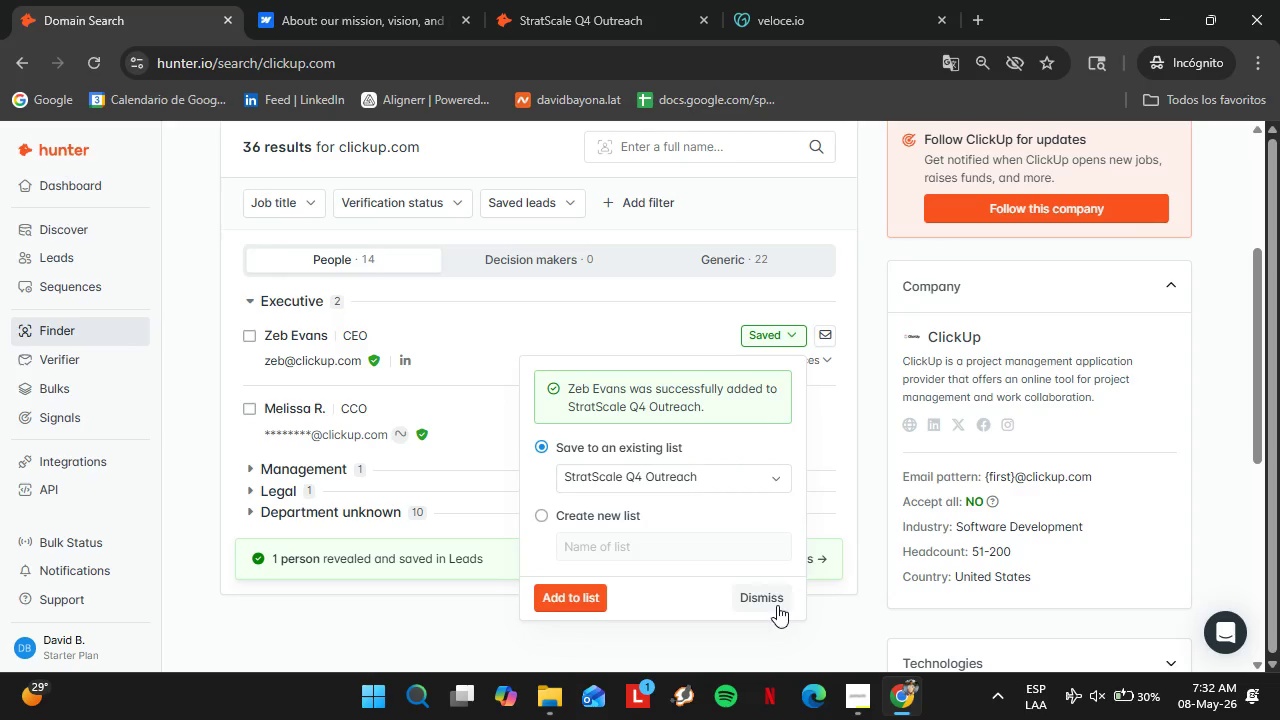 
left_click([775, 603])
 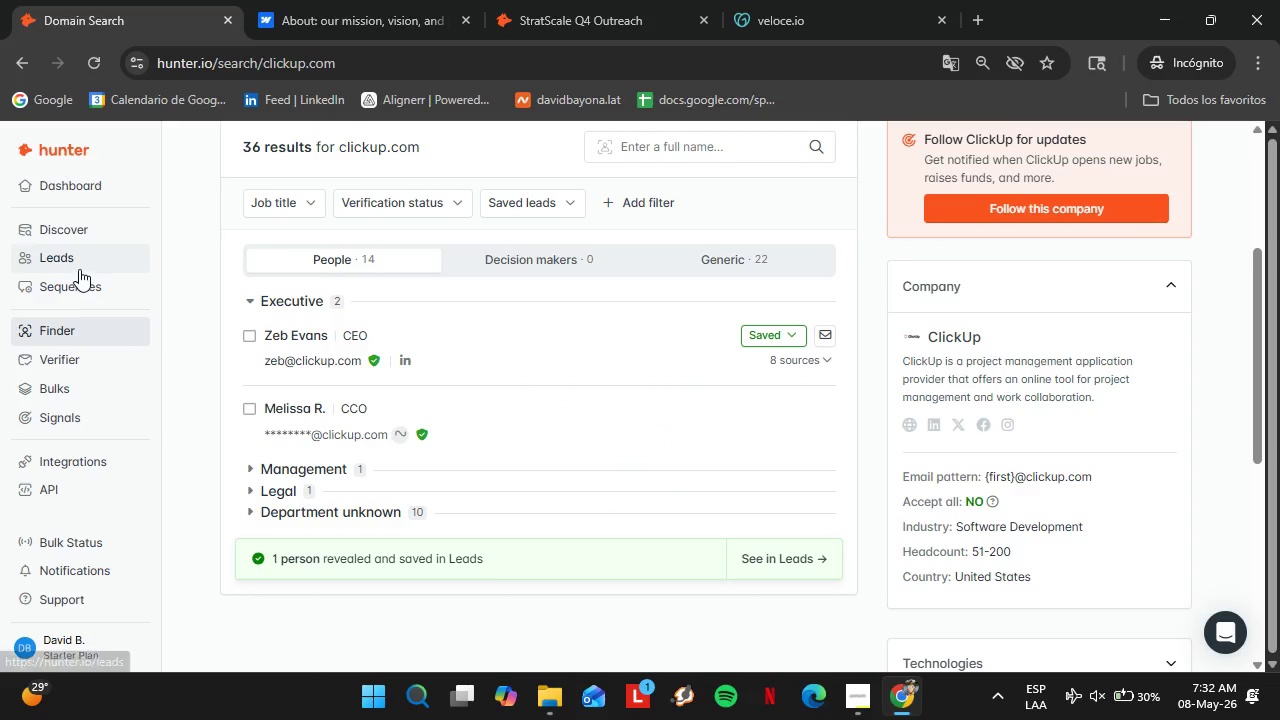 
left_click([79, 267])
 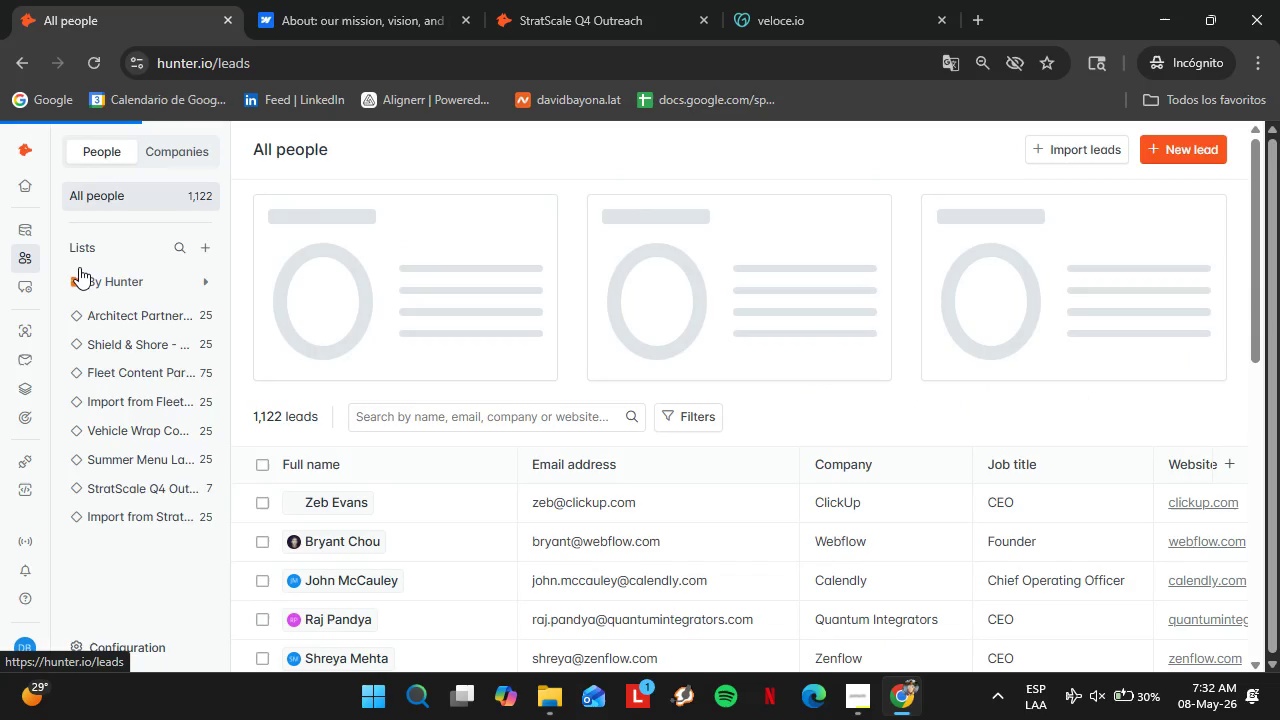 
wait(8.16)
 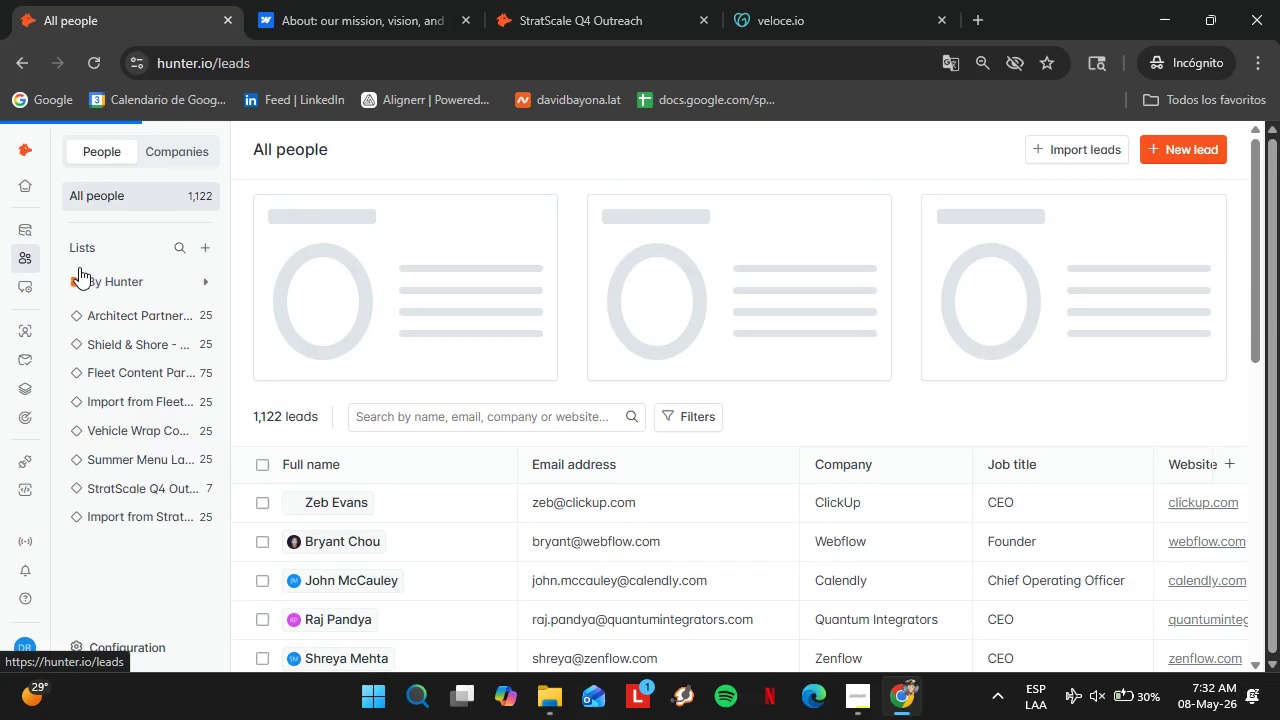 
left_click([150, 483])
 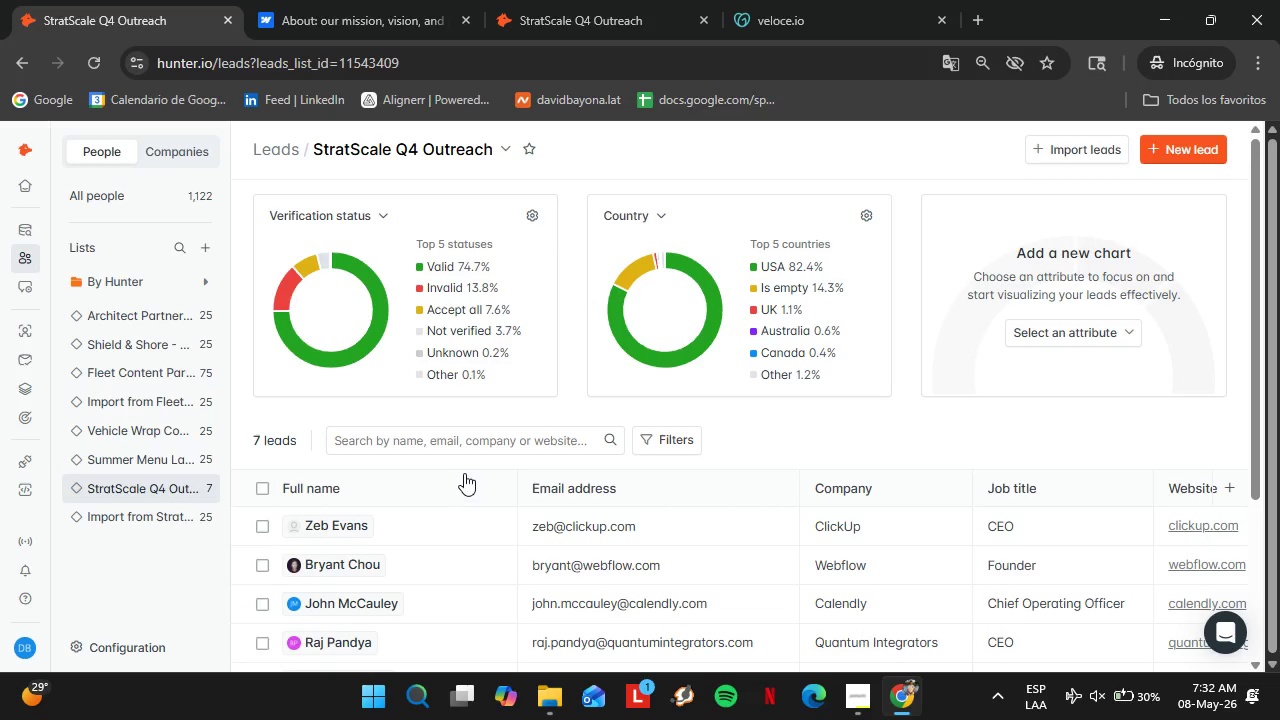 
scroll: coordinate [755, 475], scroll_direction: down, amount: 2.0
 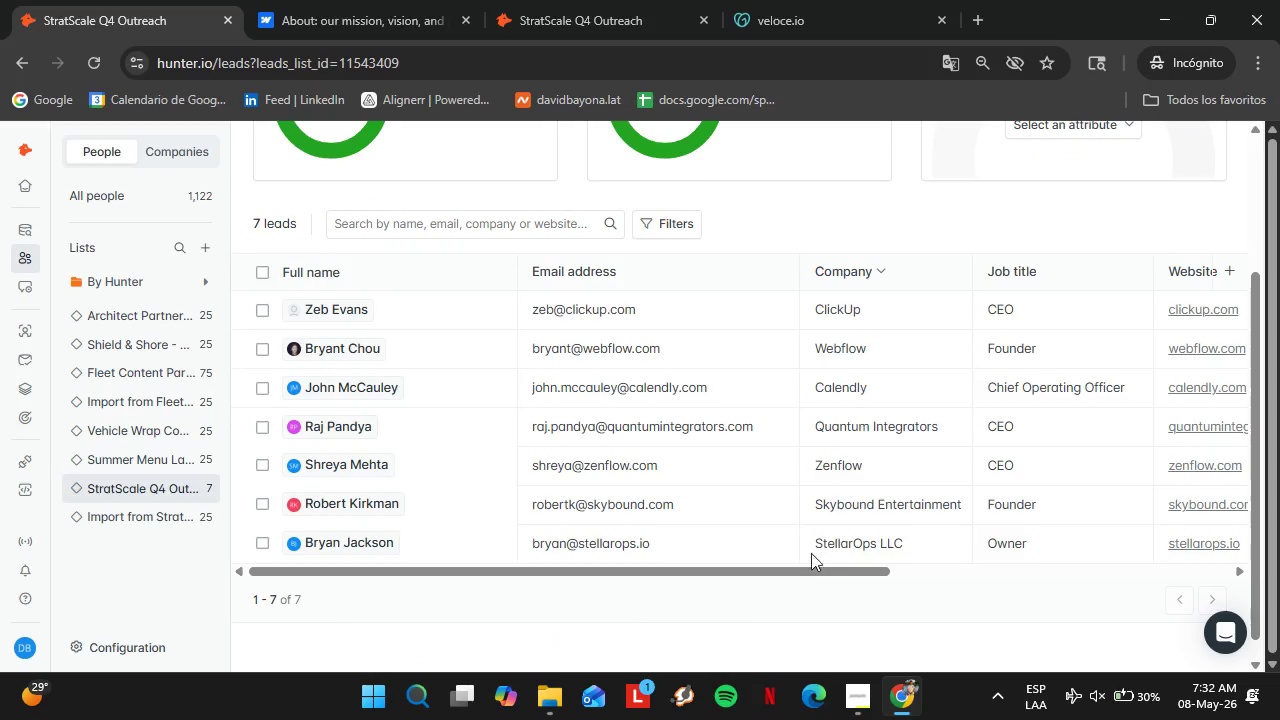 
left_click_drag(start_coordinate=[797, 569], to_coordinate=[940, 579])
 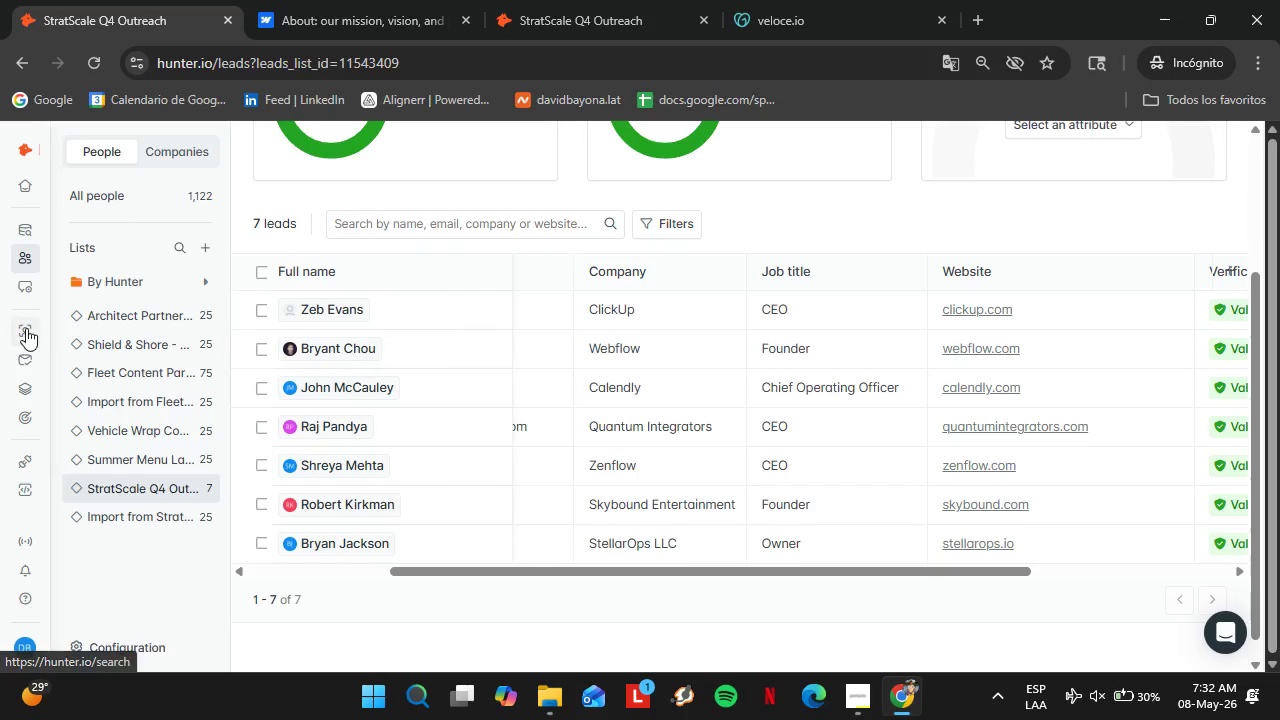 
left_click([38, 332])
 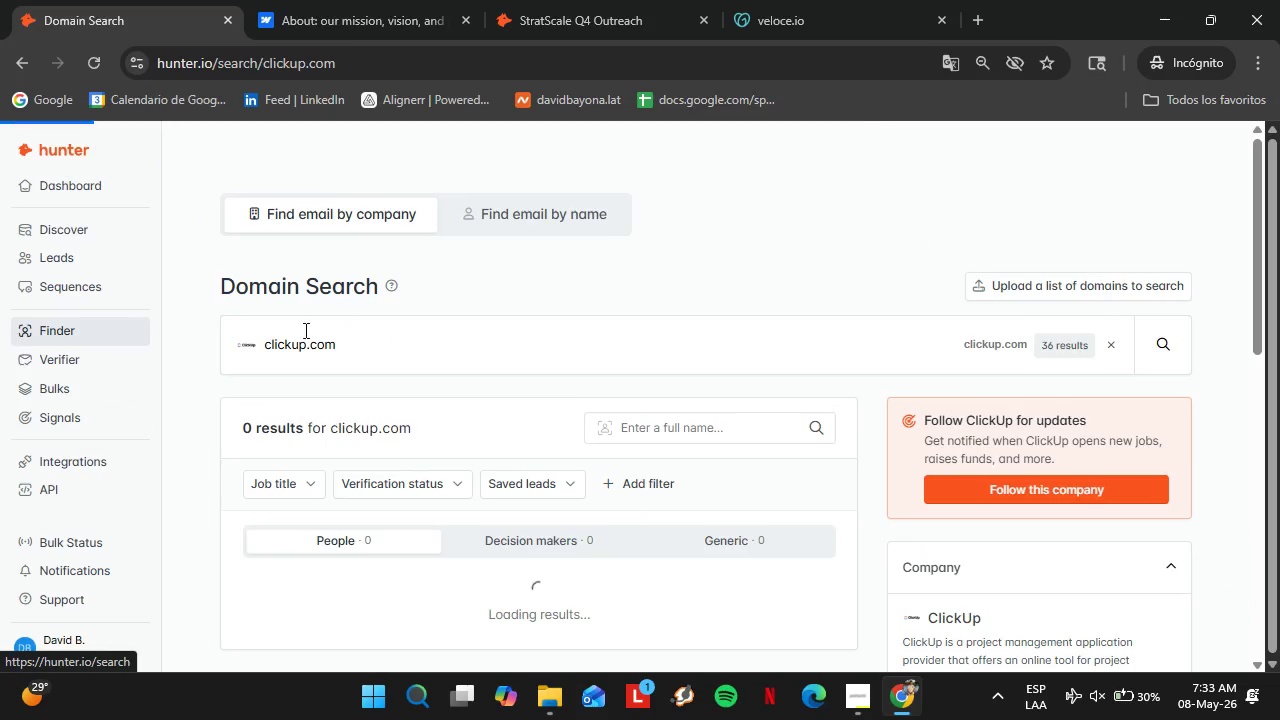 
left_click([352, 346])
 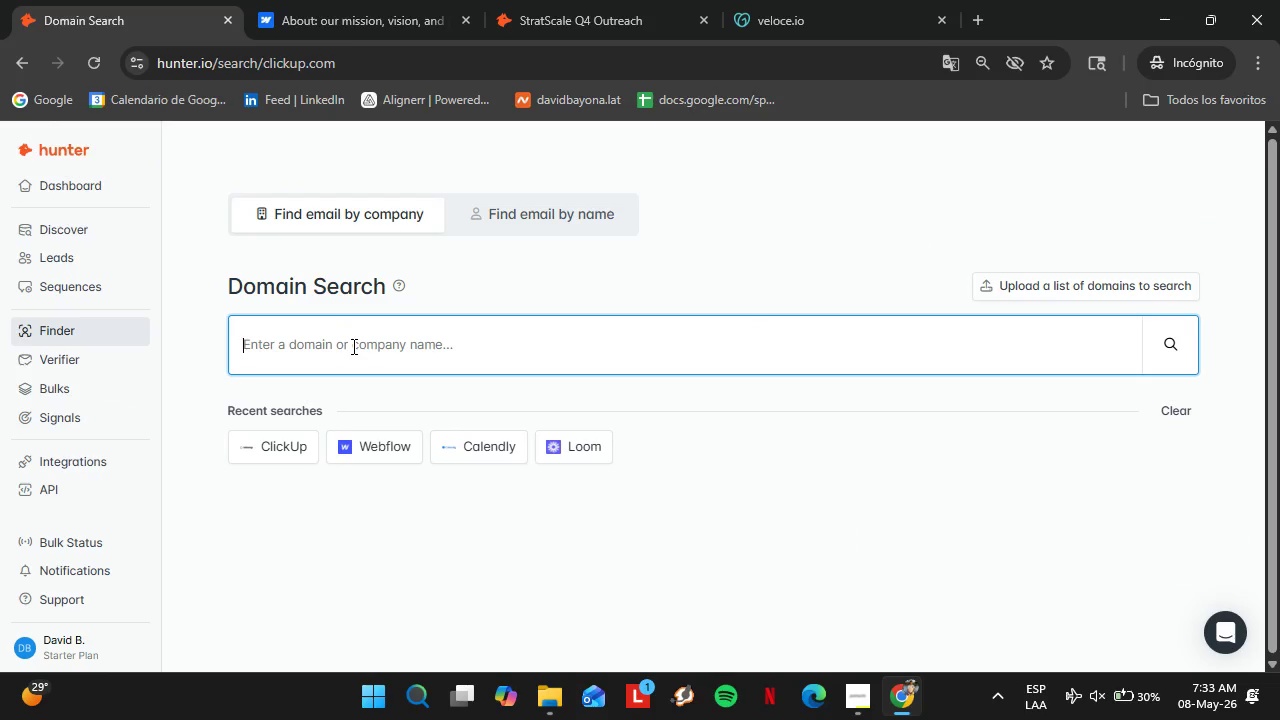 
type(mona)
key(Backspace)
type(day.com)
 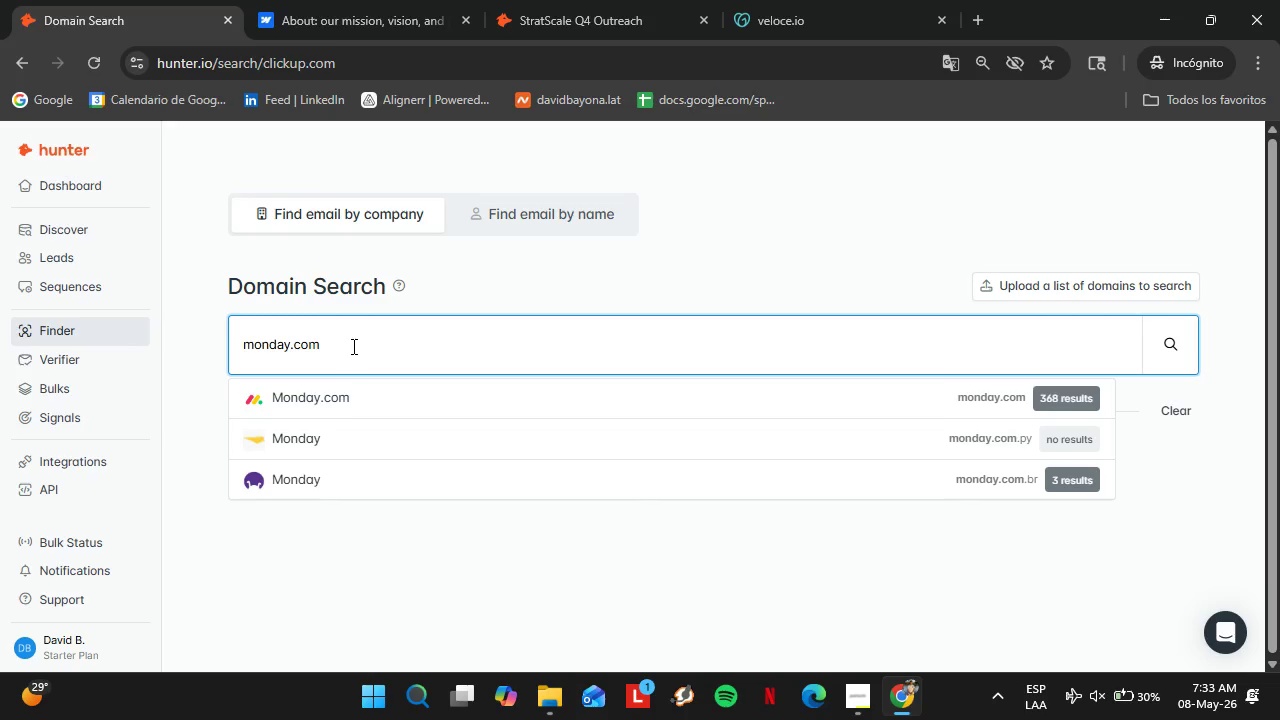 
key(Enter)
 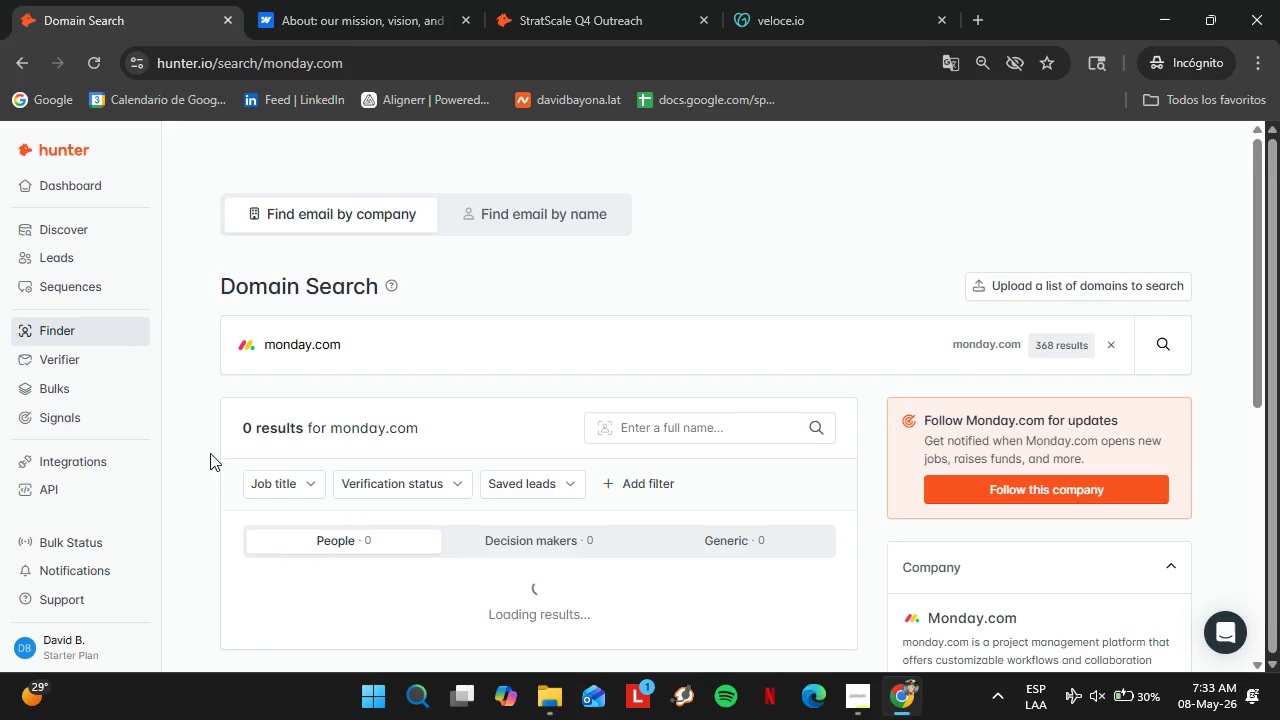 
scroll: coordinate [610, 356], scroll_direction: down, amount: 3.0
 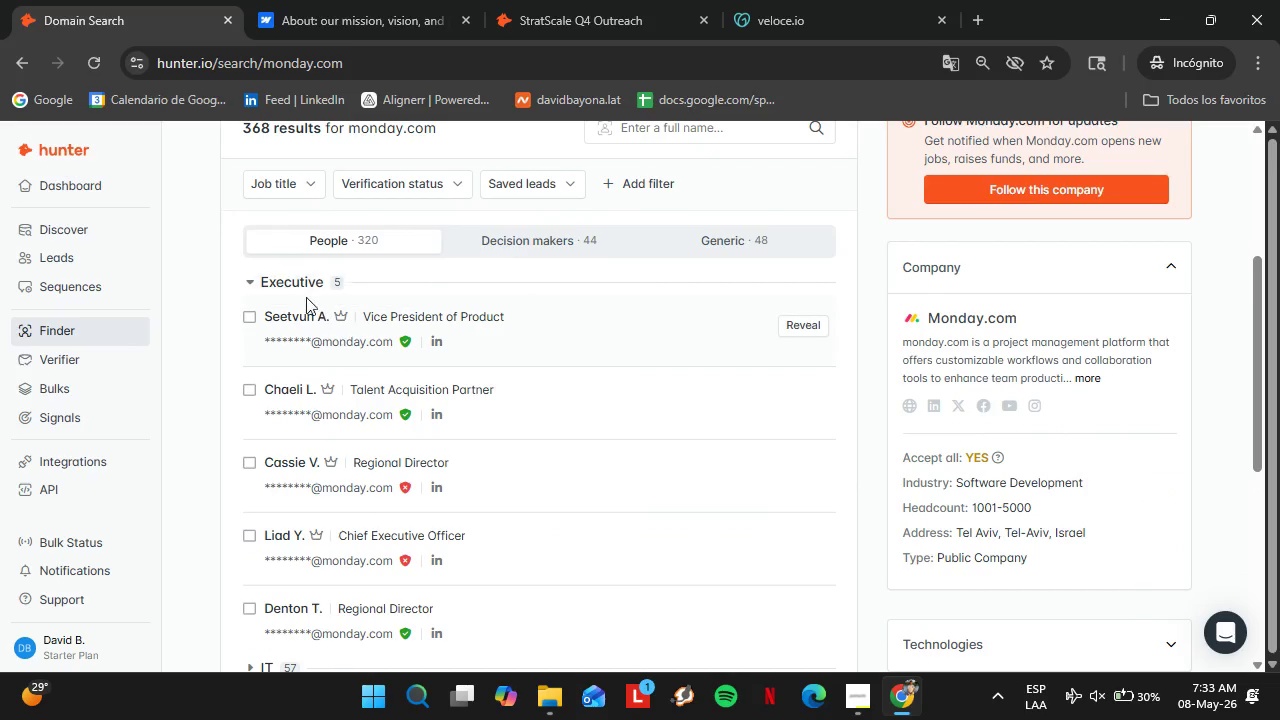 
mouse_move([322, 280])
 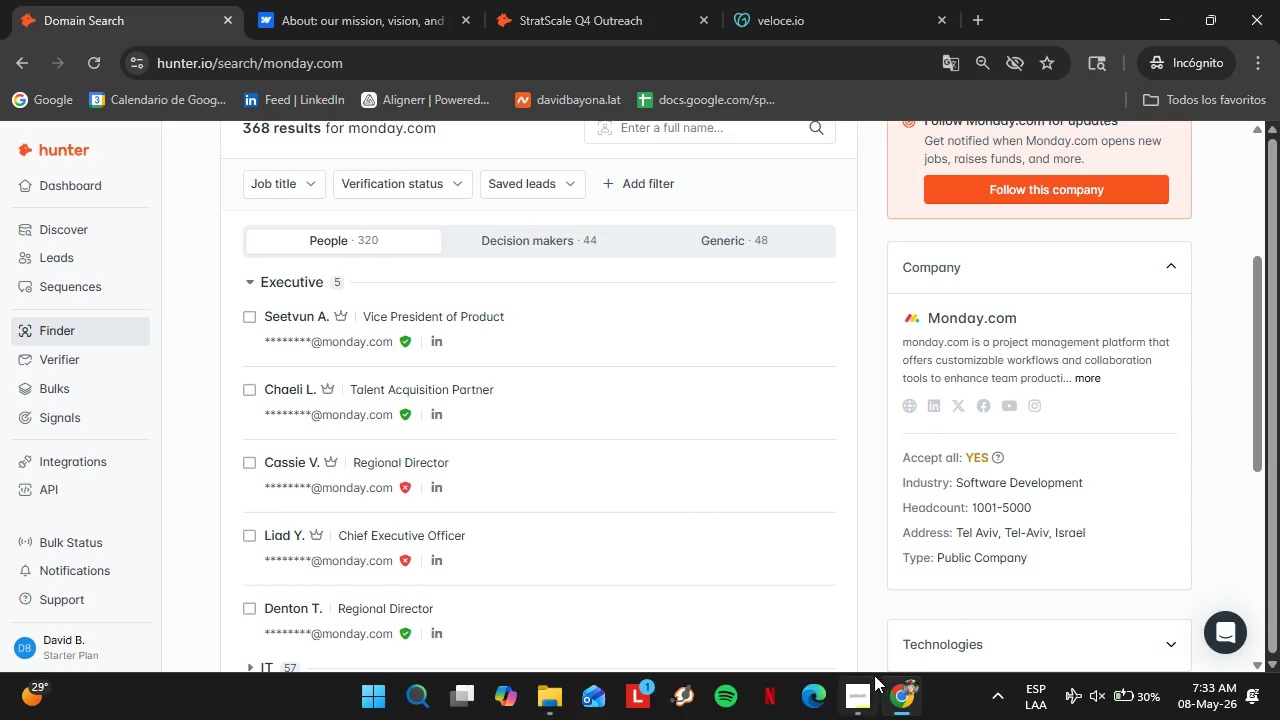 
left_click([863, 683])